 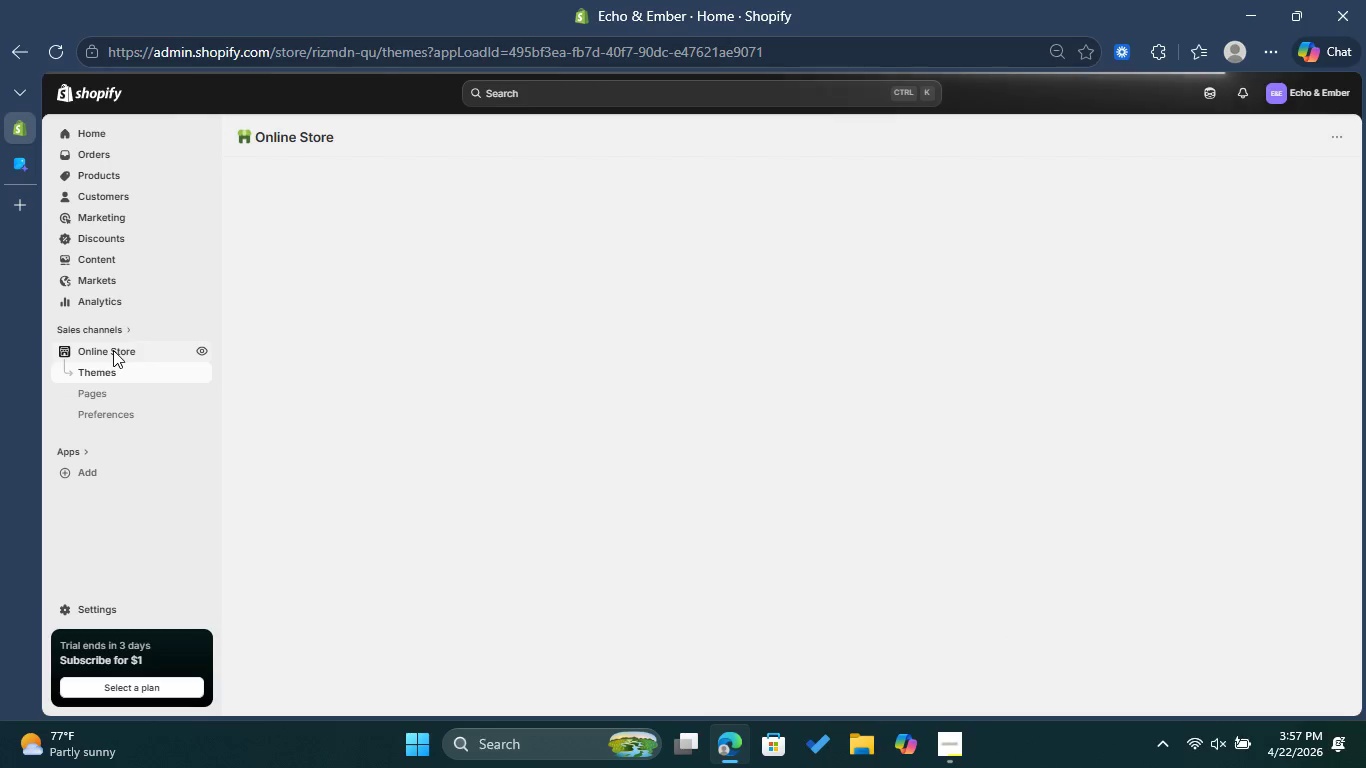 
scroll: coordinate [871, 445], scroll_direction: down, amount: 9.0
 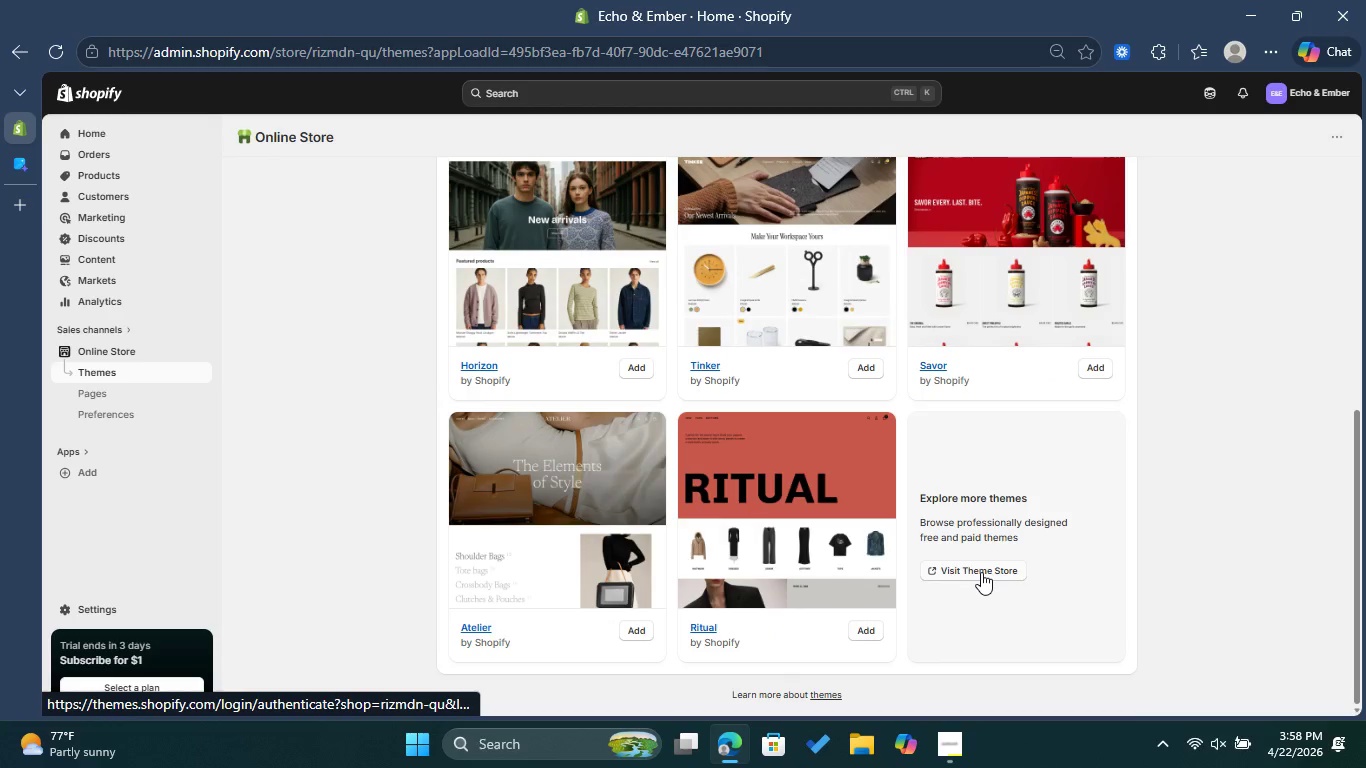 
left_click([981, 572])
 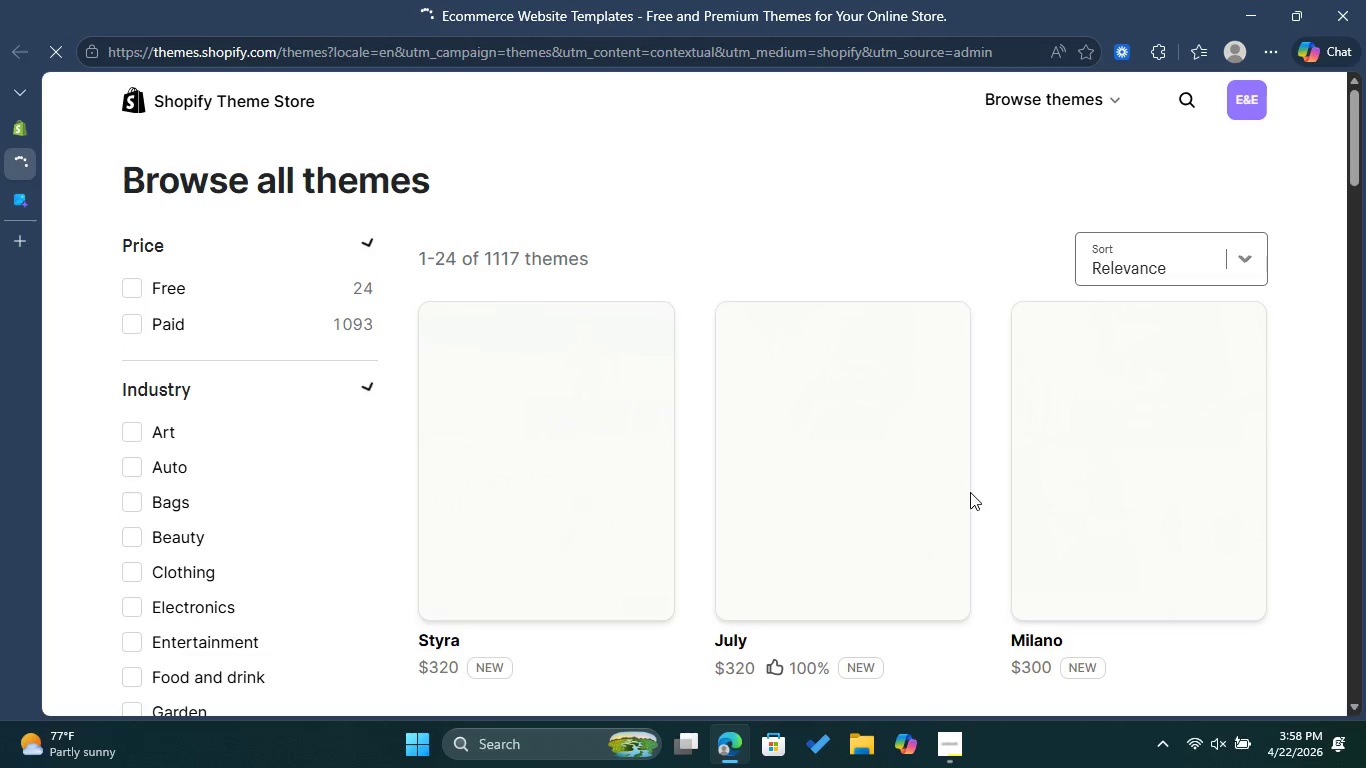 
left_click([1190, 98])
 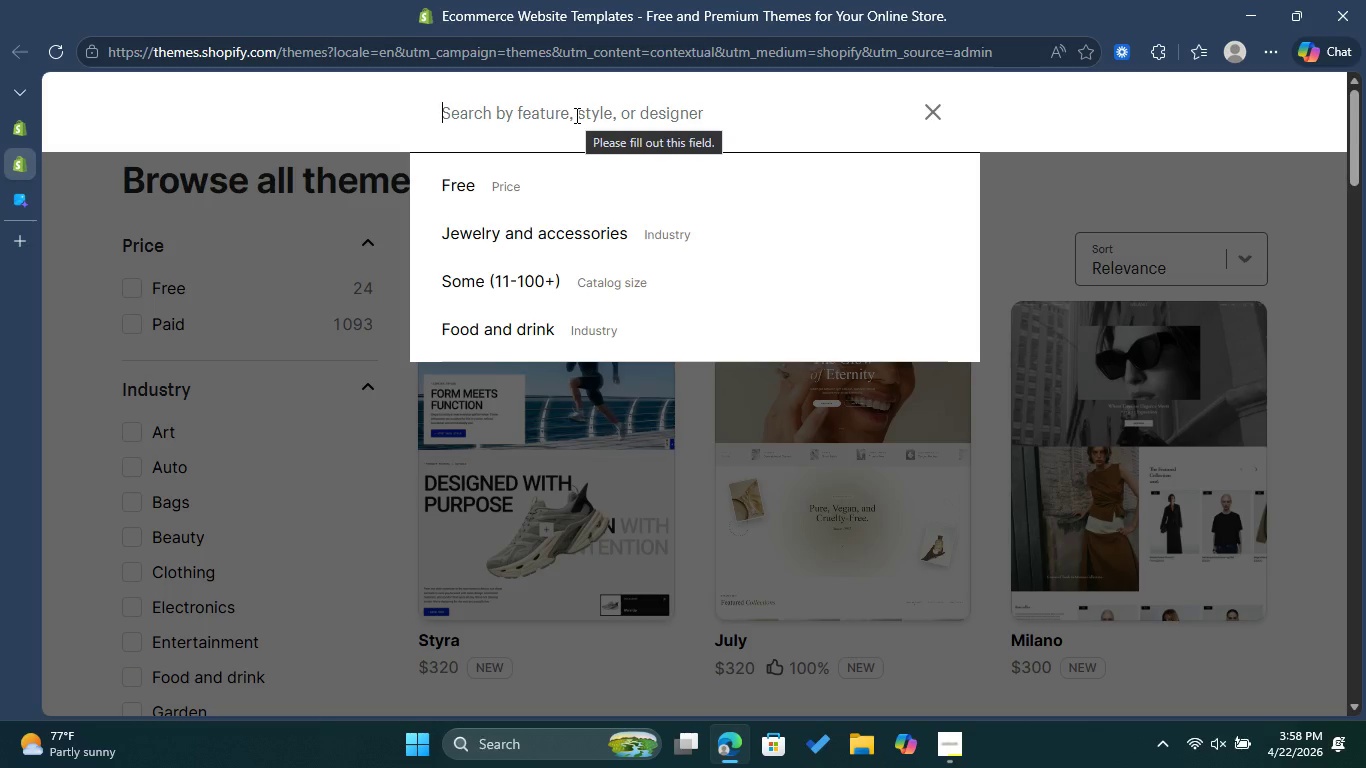 
type(dawn)
 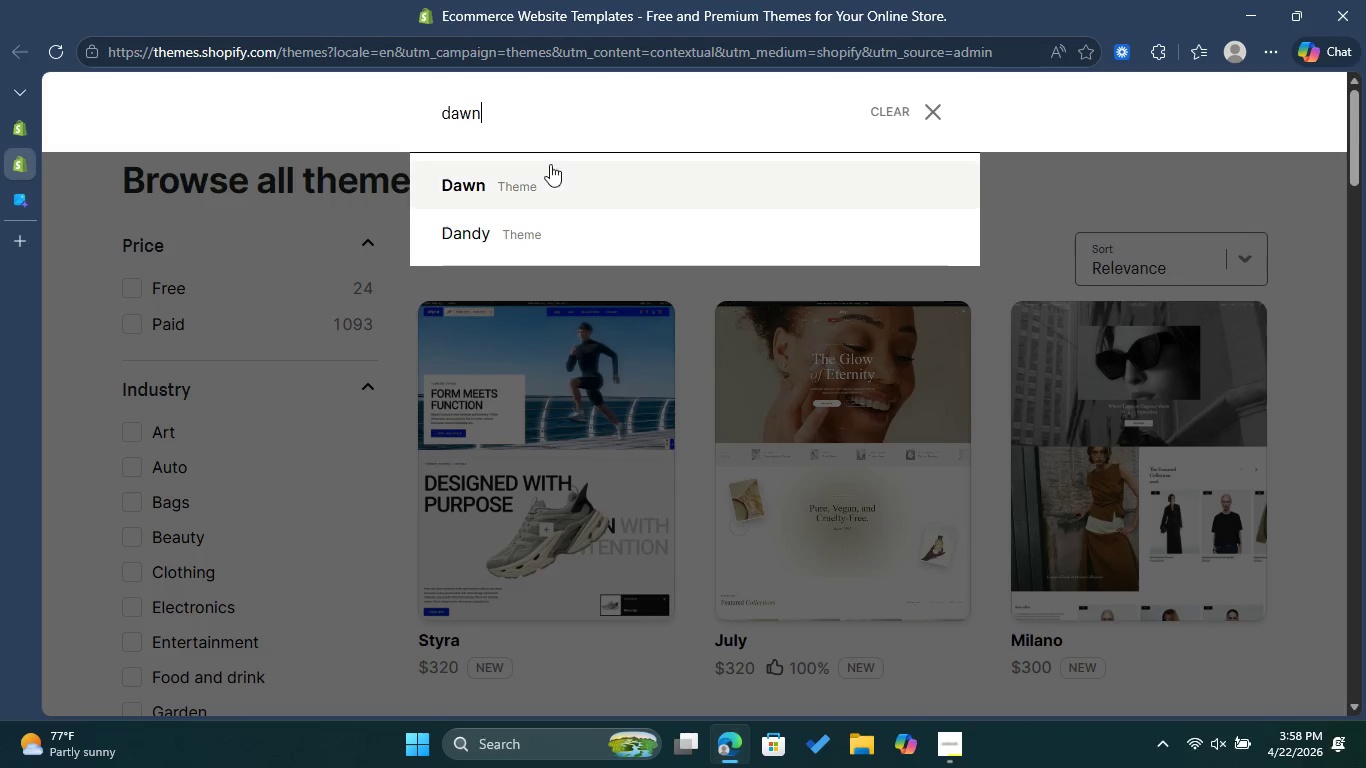 
left_click([535, 193])
 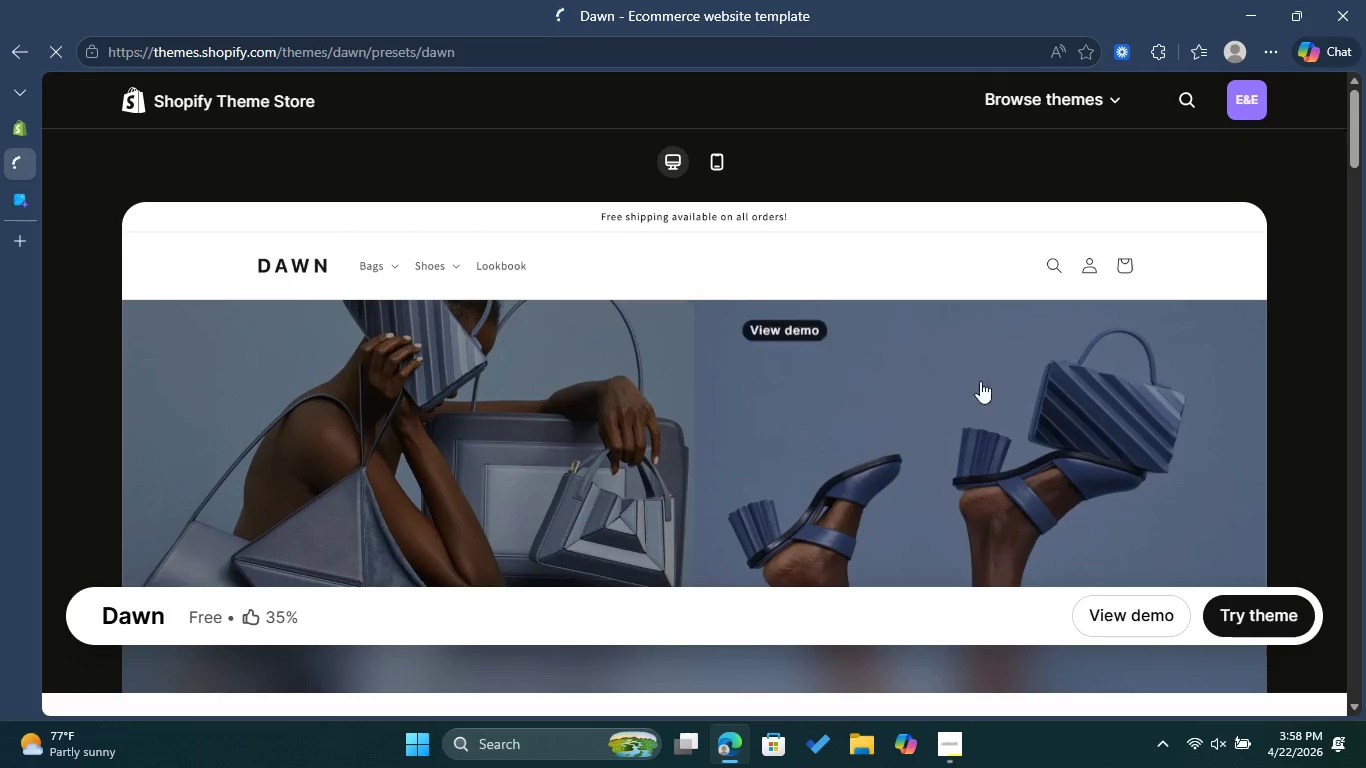 
left_click([1266, 598])
 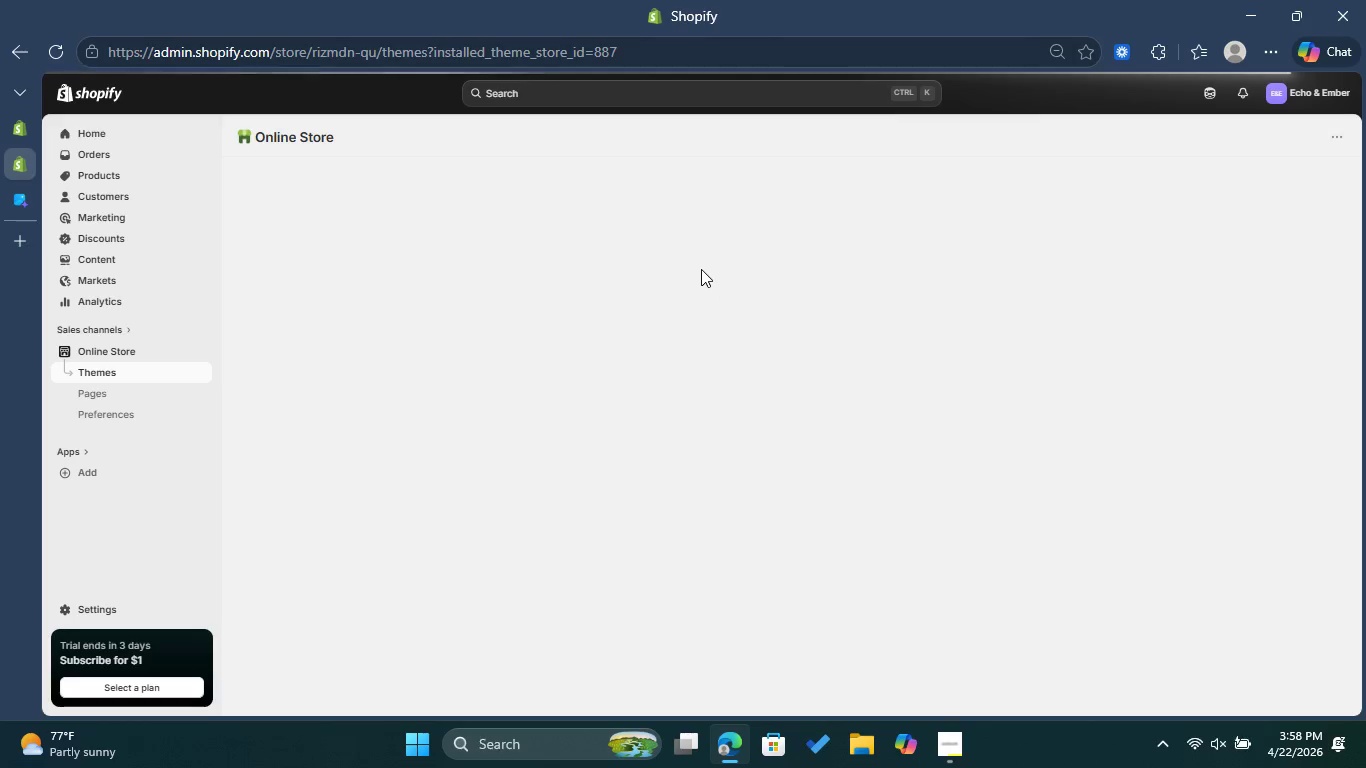 
wait(23.19)
 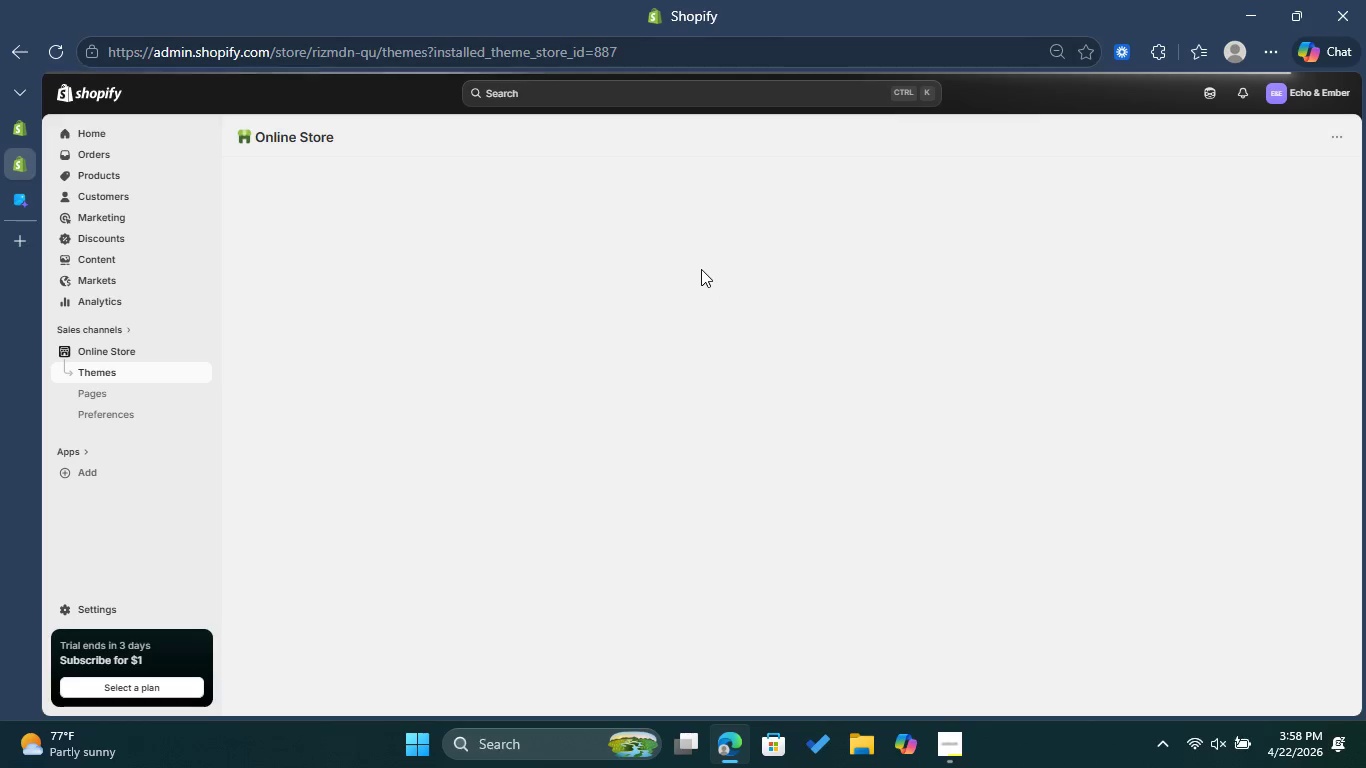 
scroll: coordinate [755, 323], scroll_direction: down, amount: 2.0
 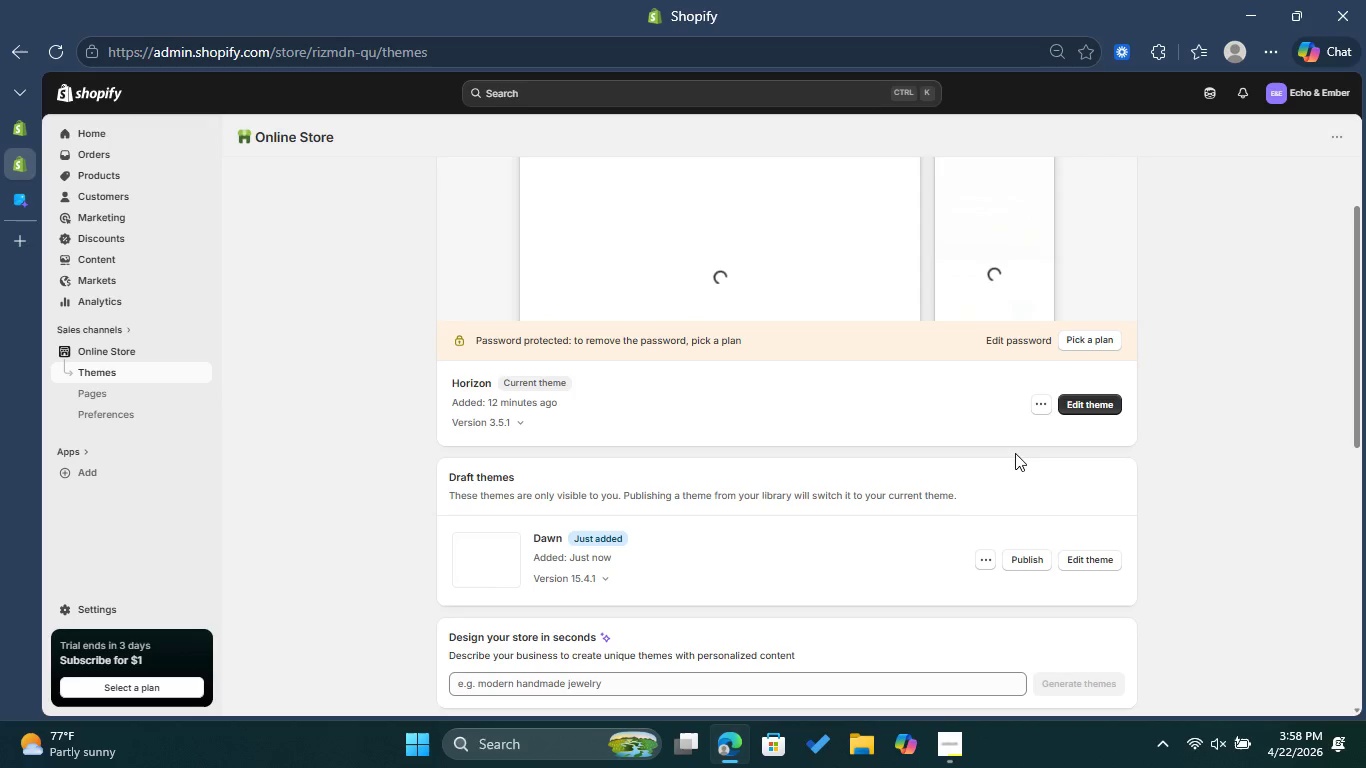 
left_click([1020, 565])
 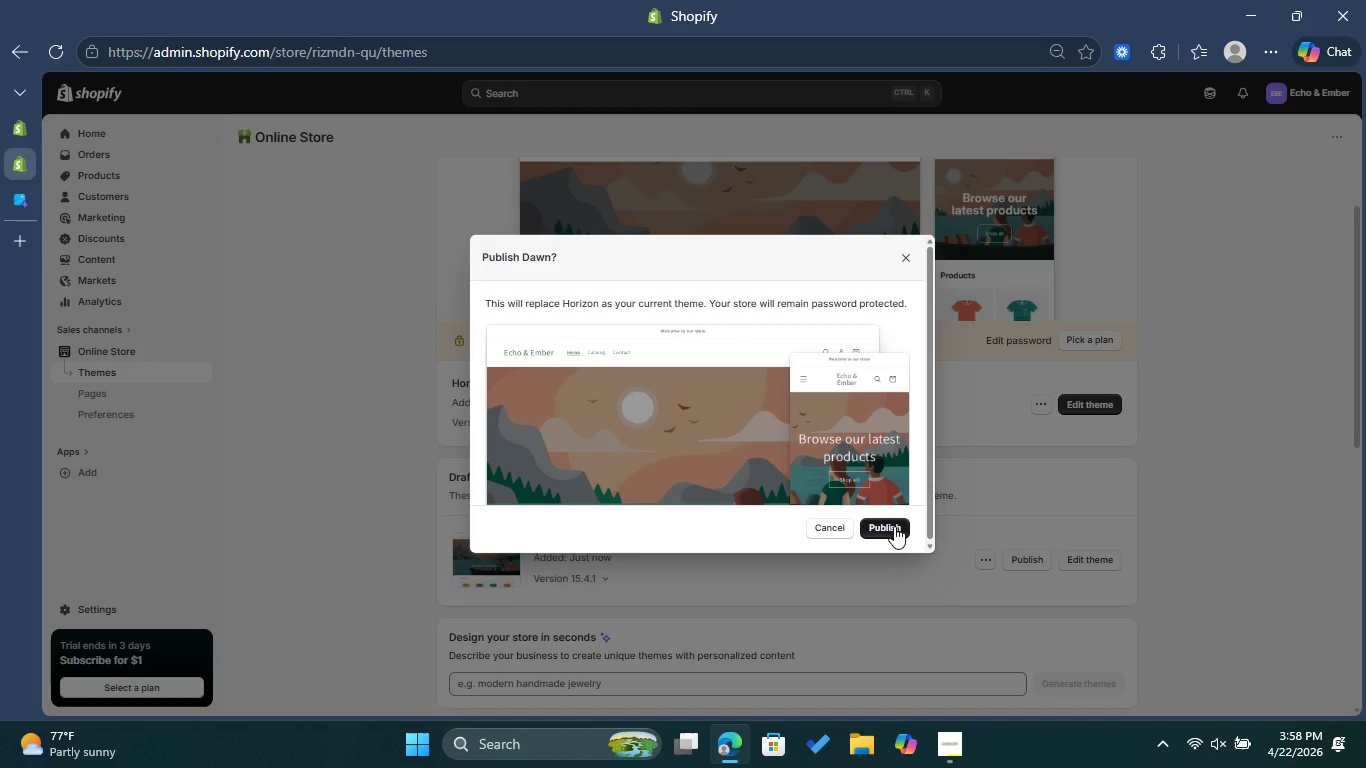 
left_click([893, 534])
 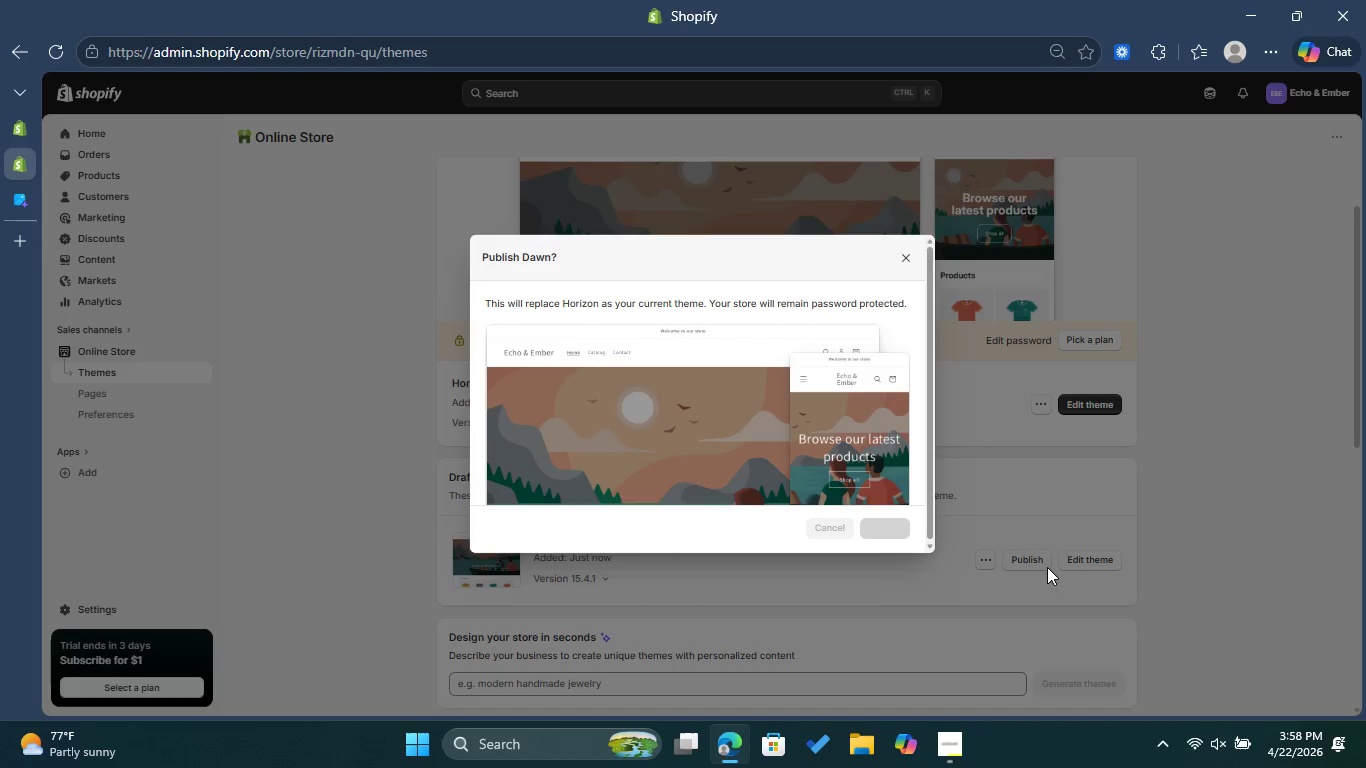 
mouse_move([1110, 573])
 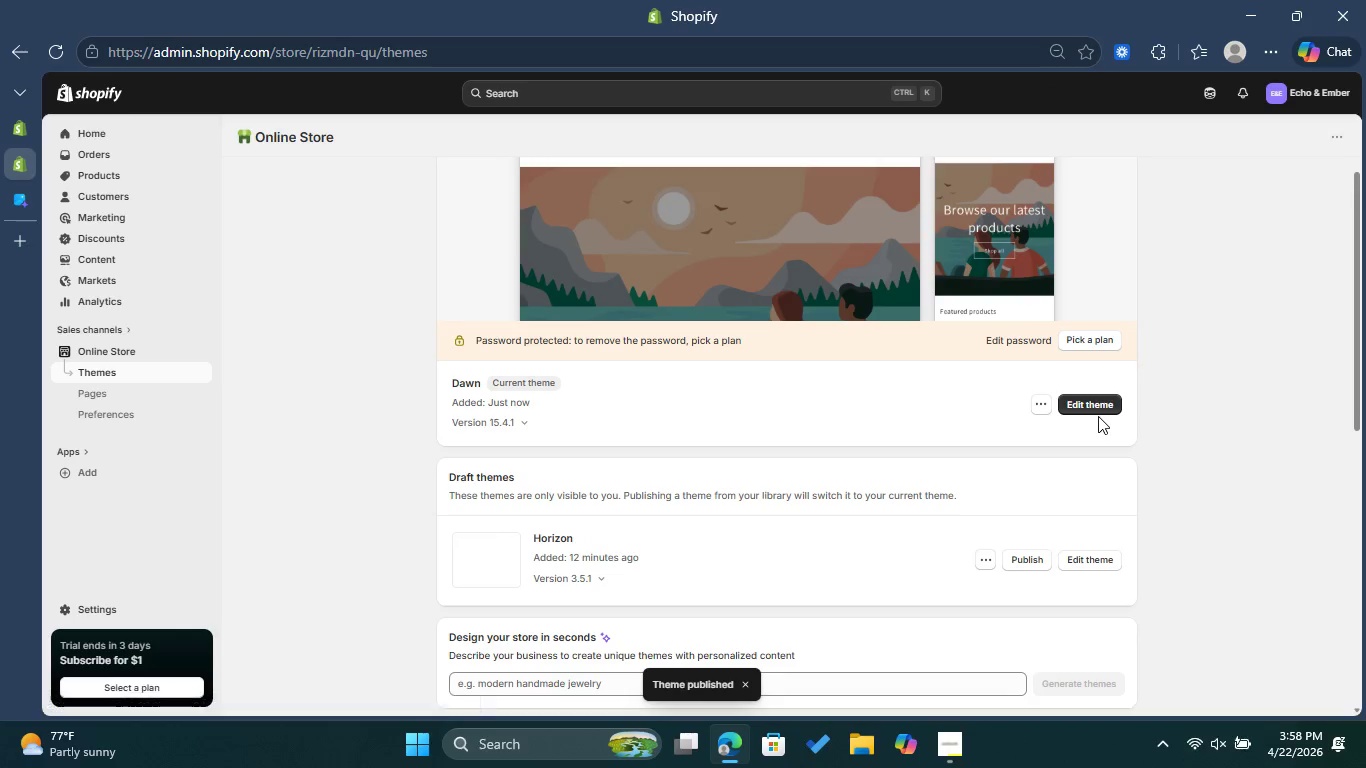 
left_click([1096, 404])
 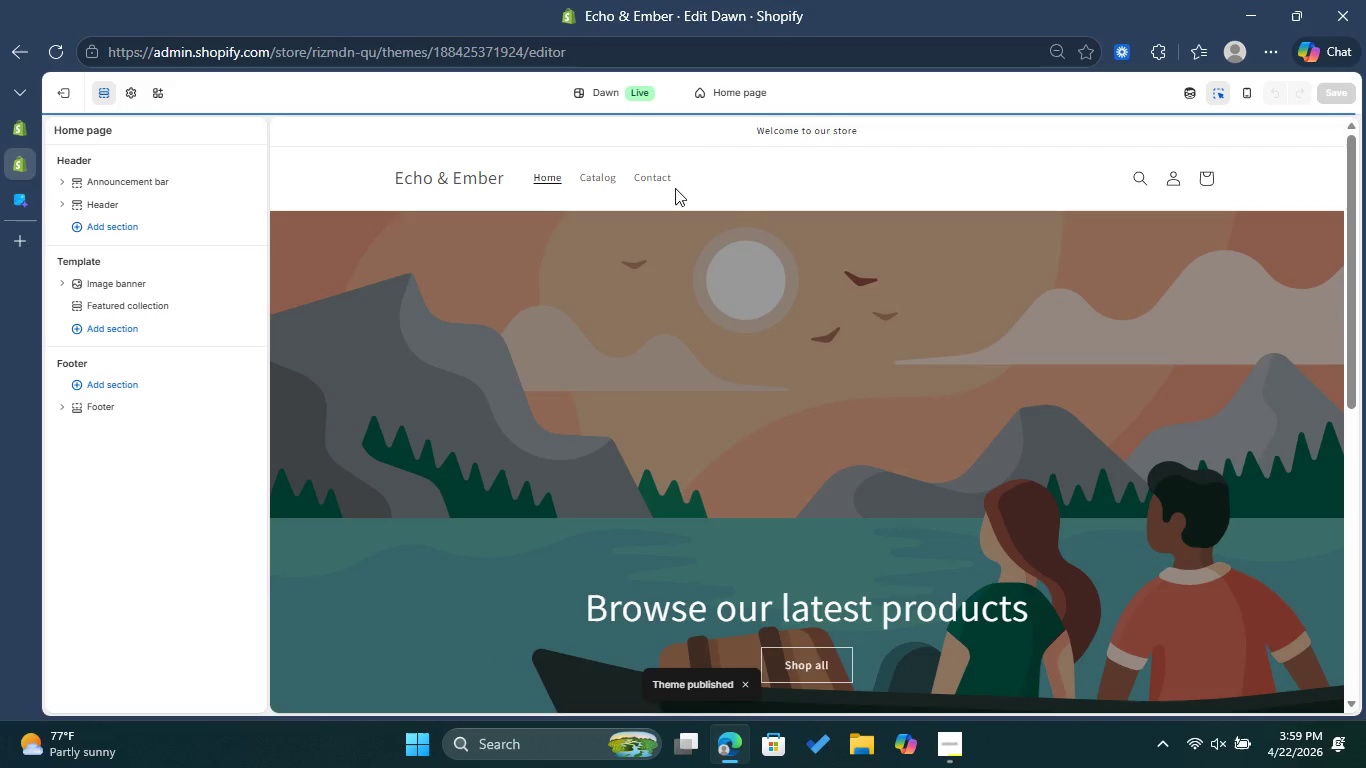 
wait(6.12)
 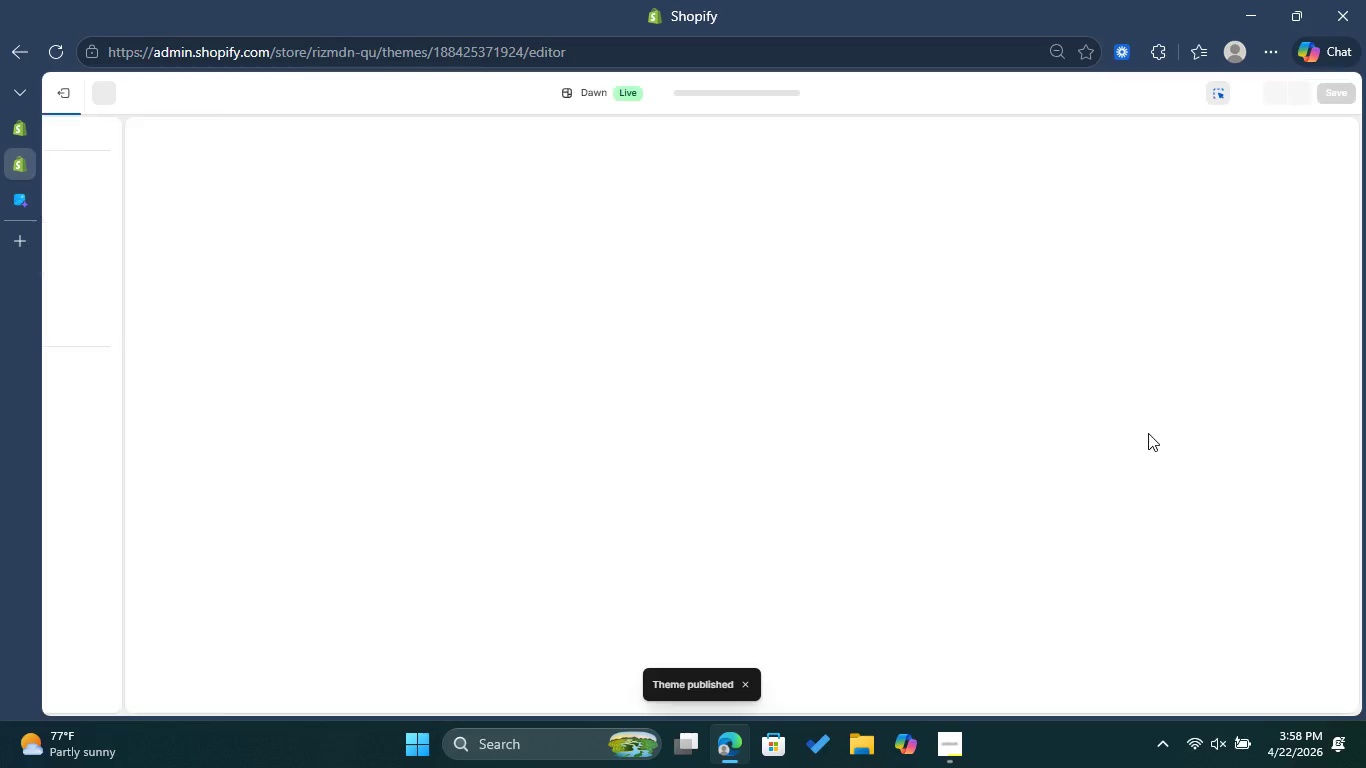 
left_click([126, 94])
 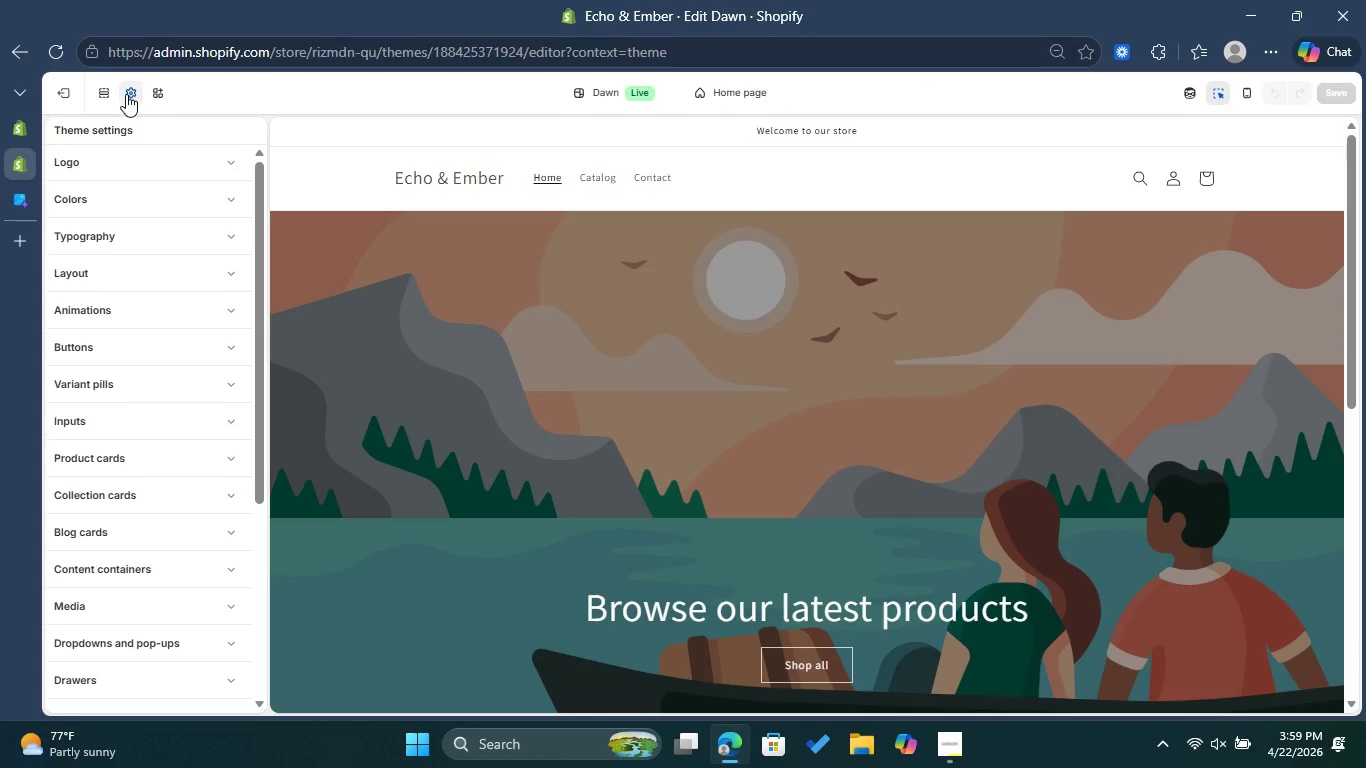 
left_click([225, 192])
 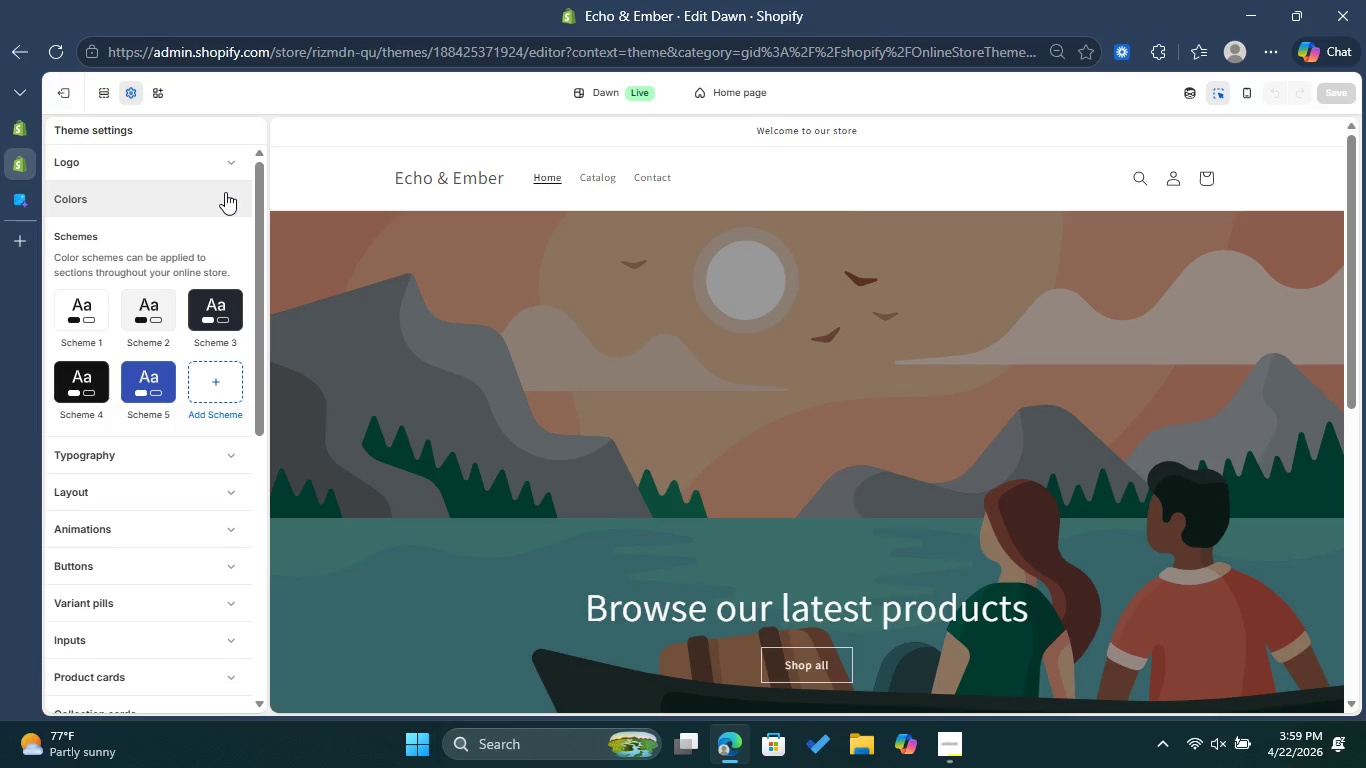 
left_click([92, 303])
 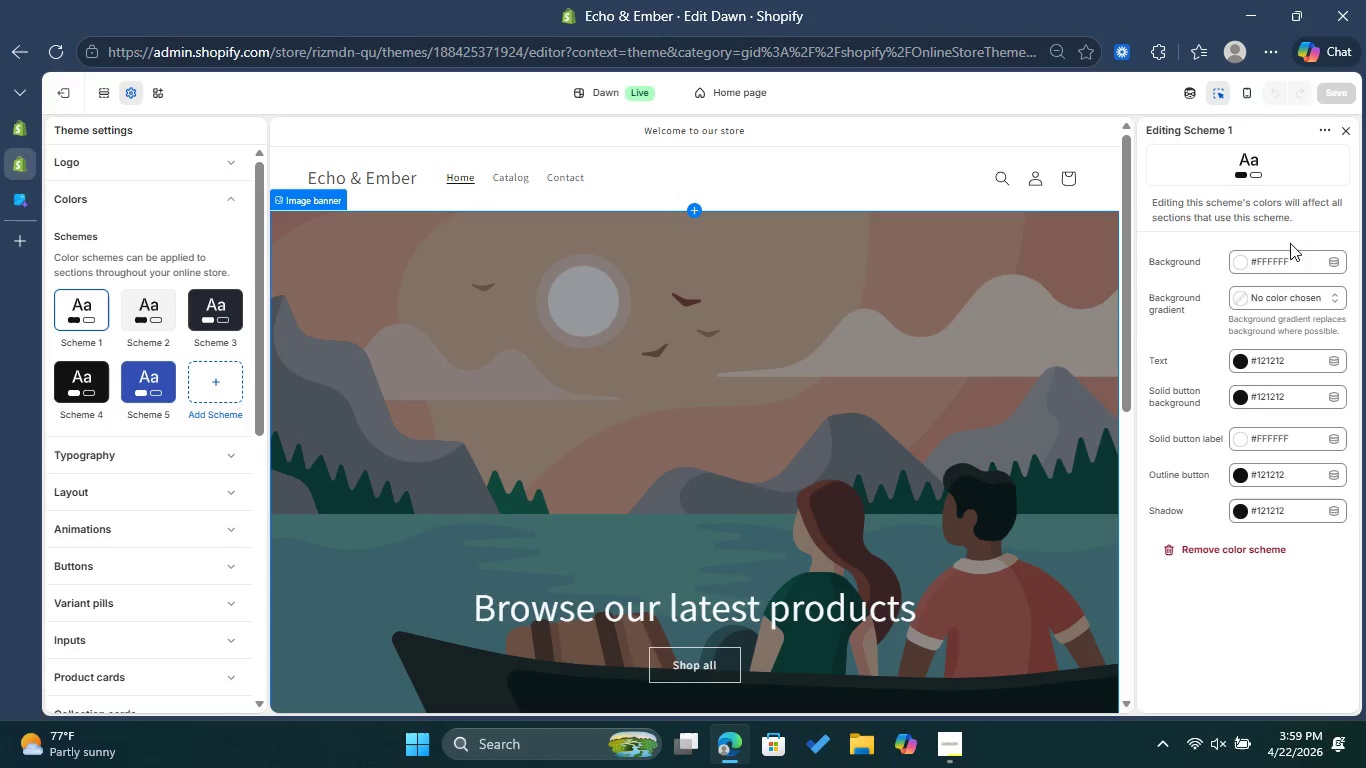 
left_click([1290, 259])
 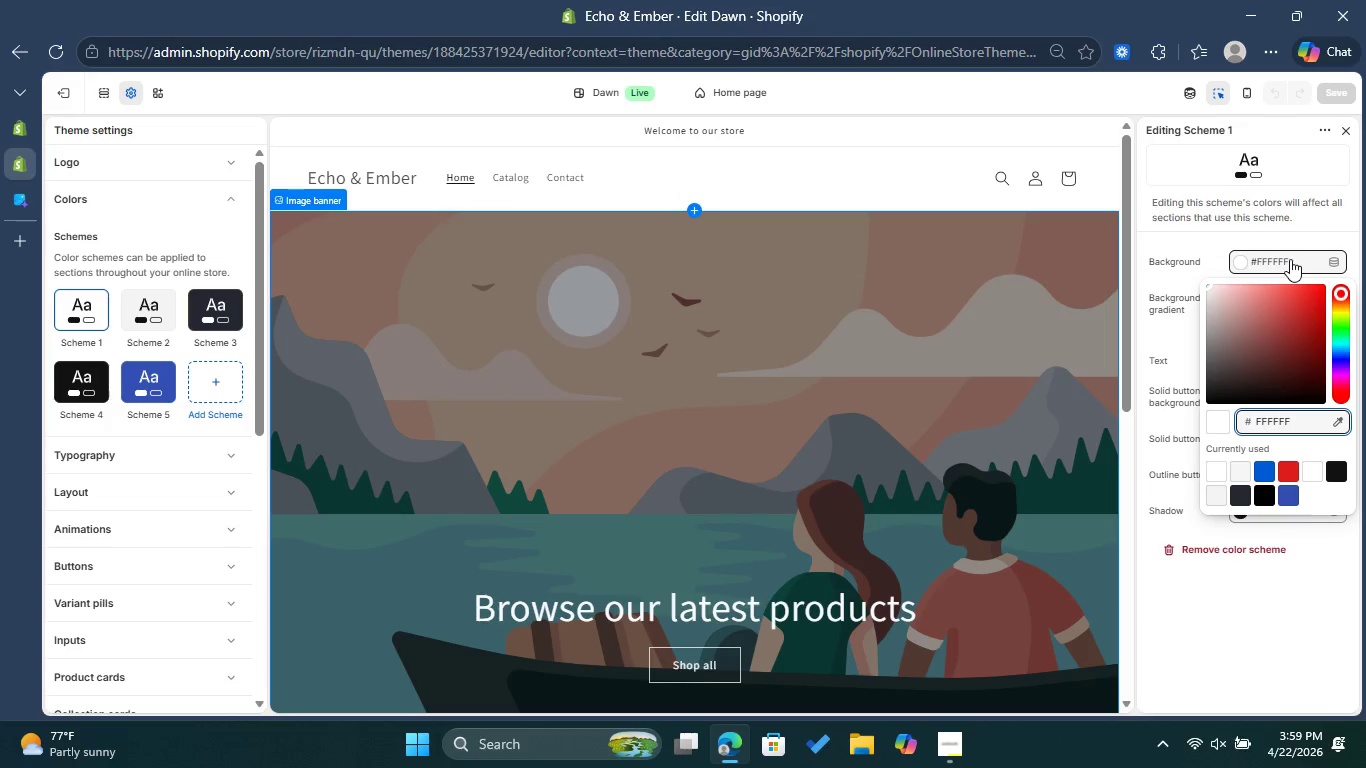 
type(000)
key(Backspace)
key(Backspace)
key(Backspace)
key(Backspace)
key(Backspace)
key(Backspace)
key(Backspace)
key(Backspace)
key(Backspace)
type(000000)
 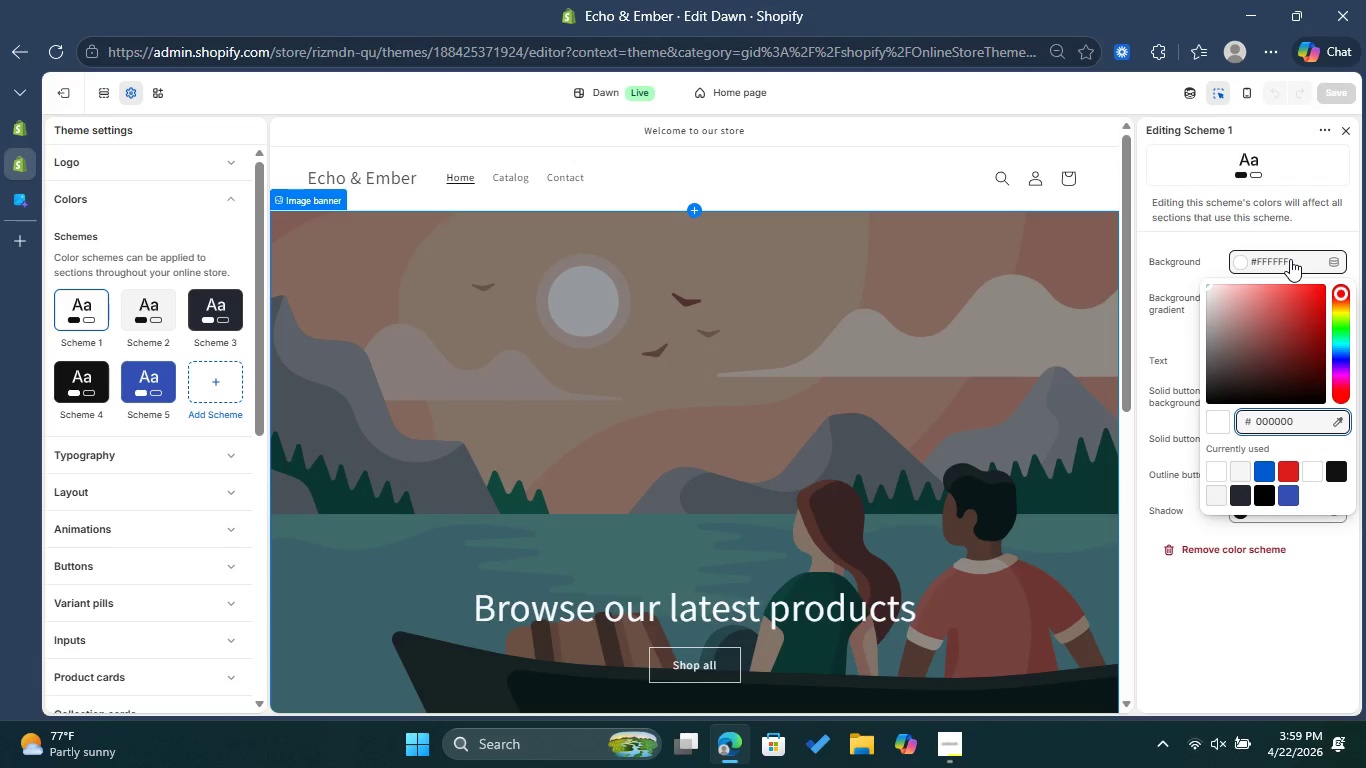 
key(Enter)
 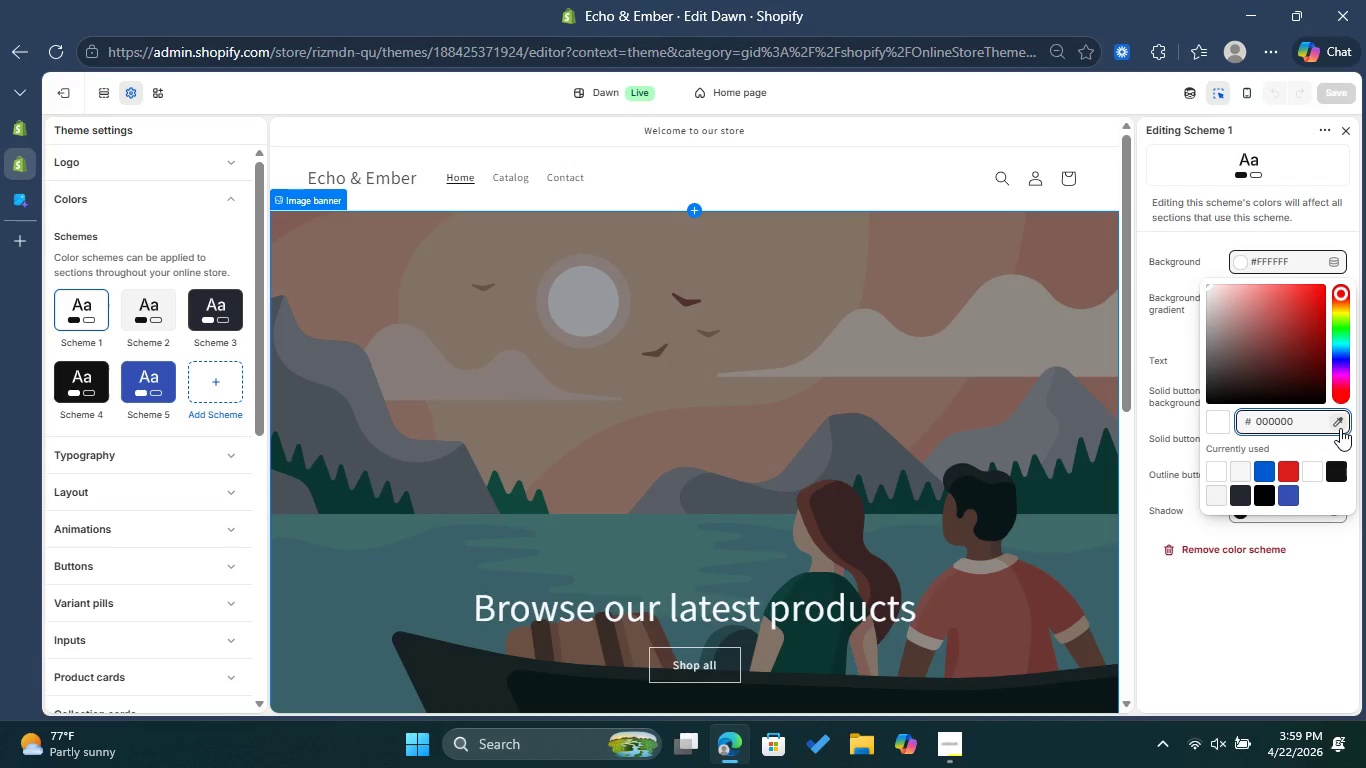 
left_click([1340, 424])
 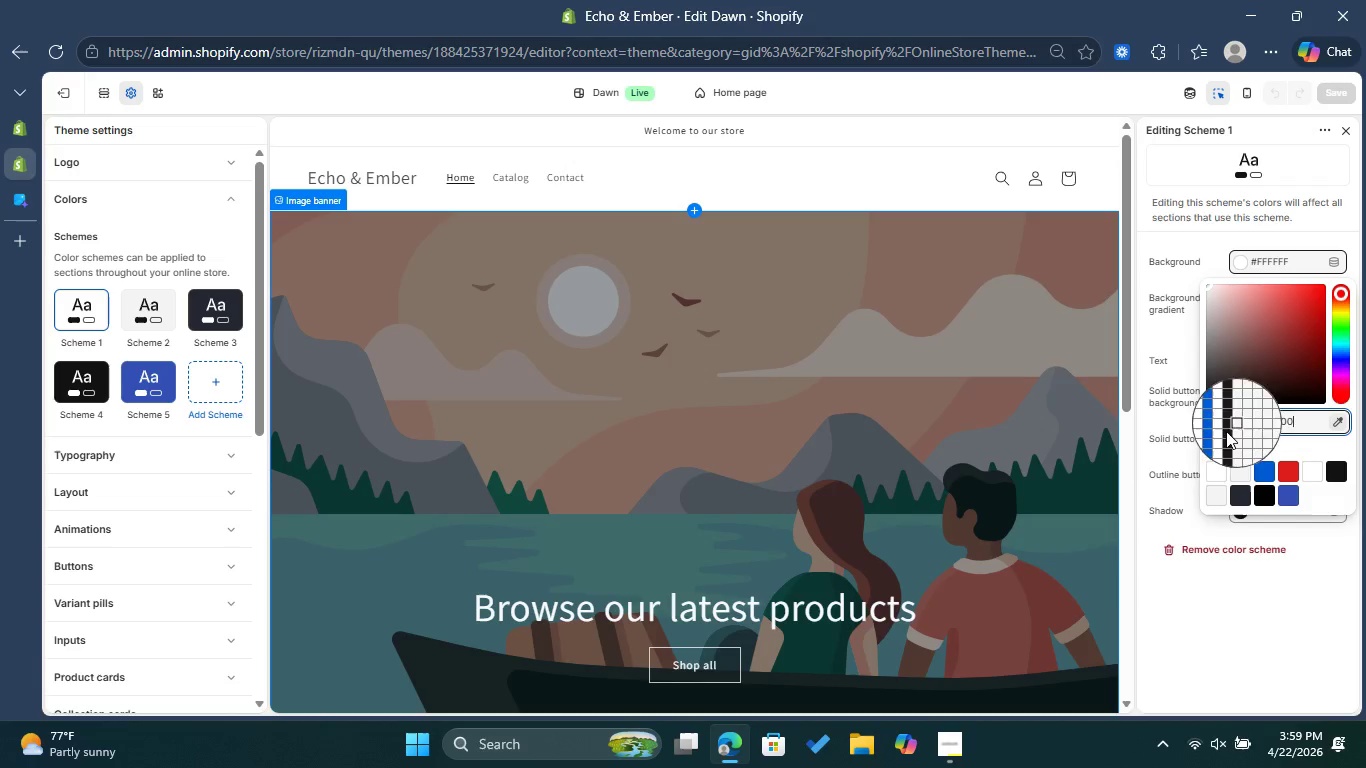 
left_click([1202, 681])
 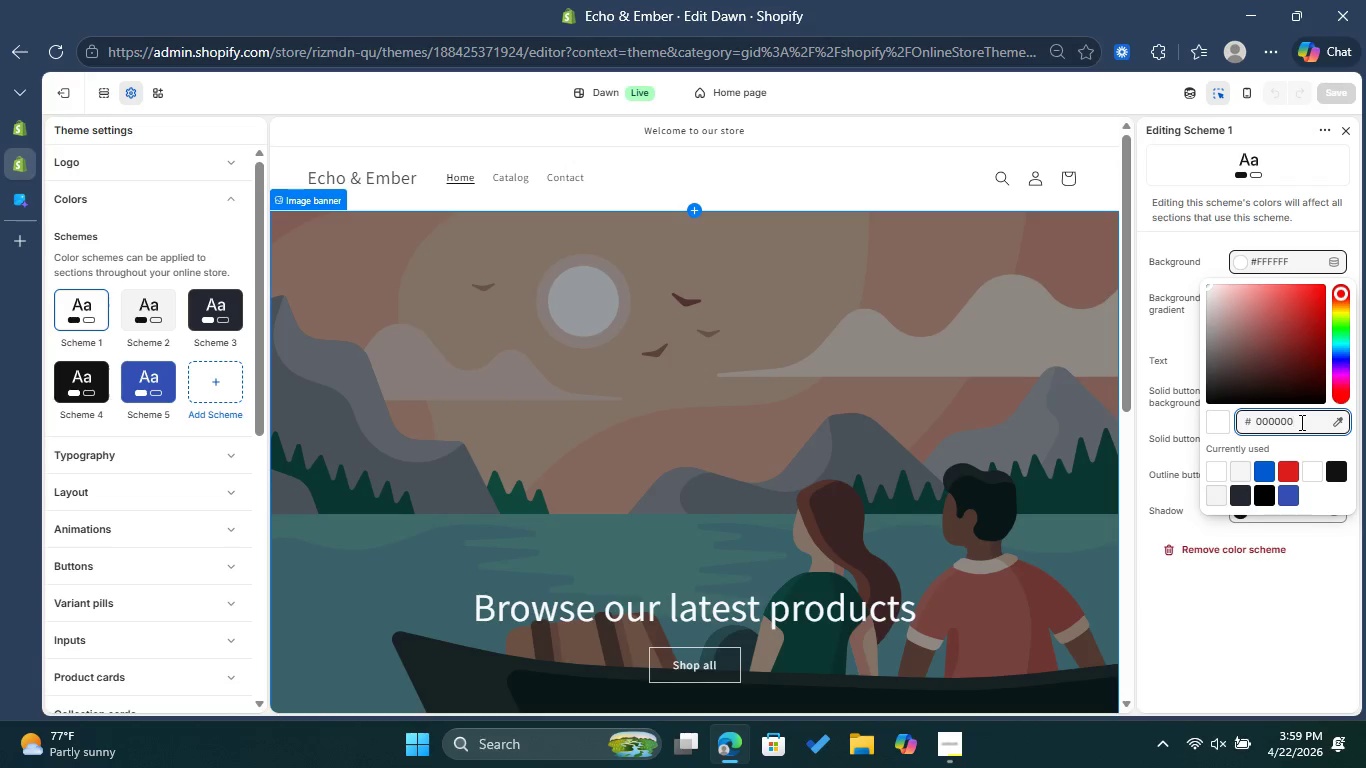 
key(Enter)
 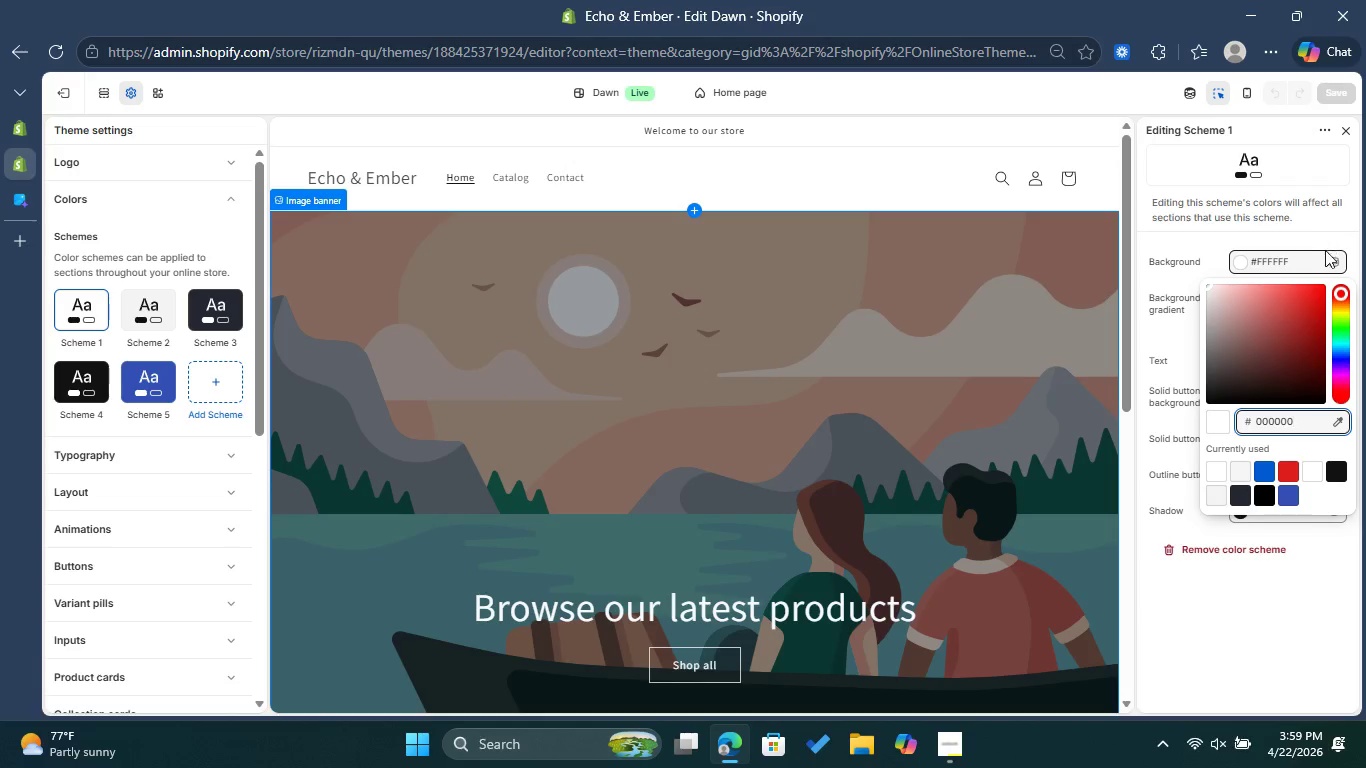 
left_click([1329, 259])
 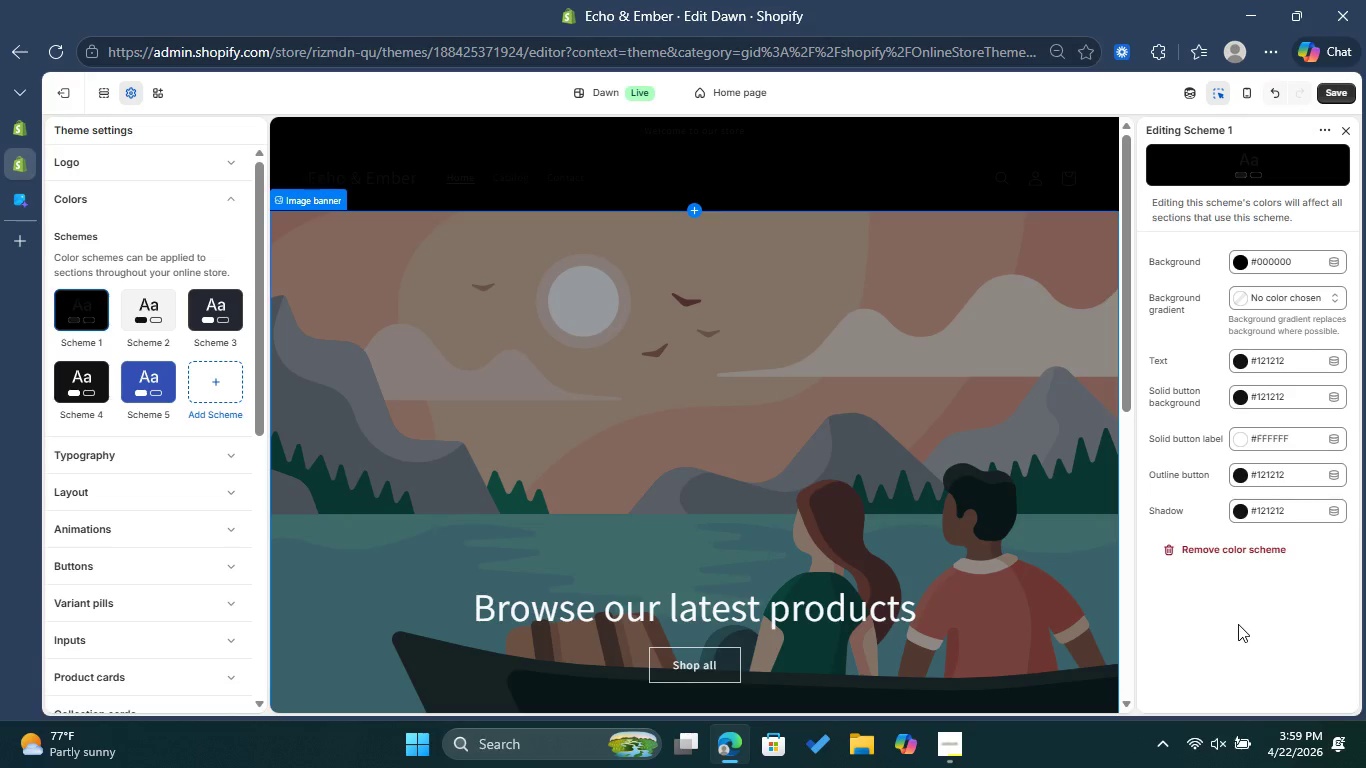 
wait(9.84)
 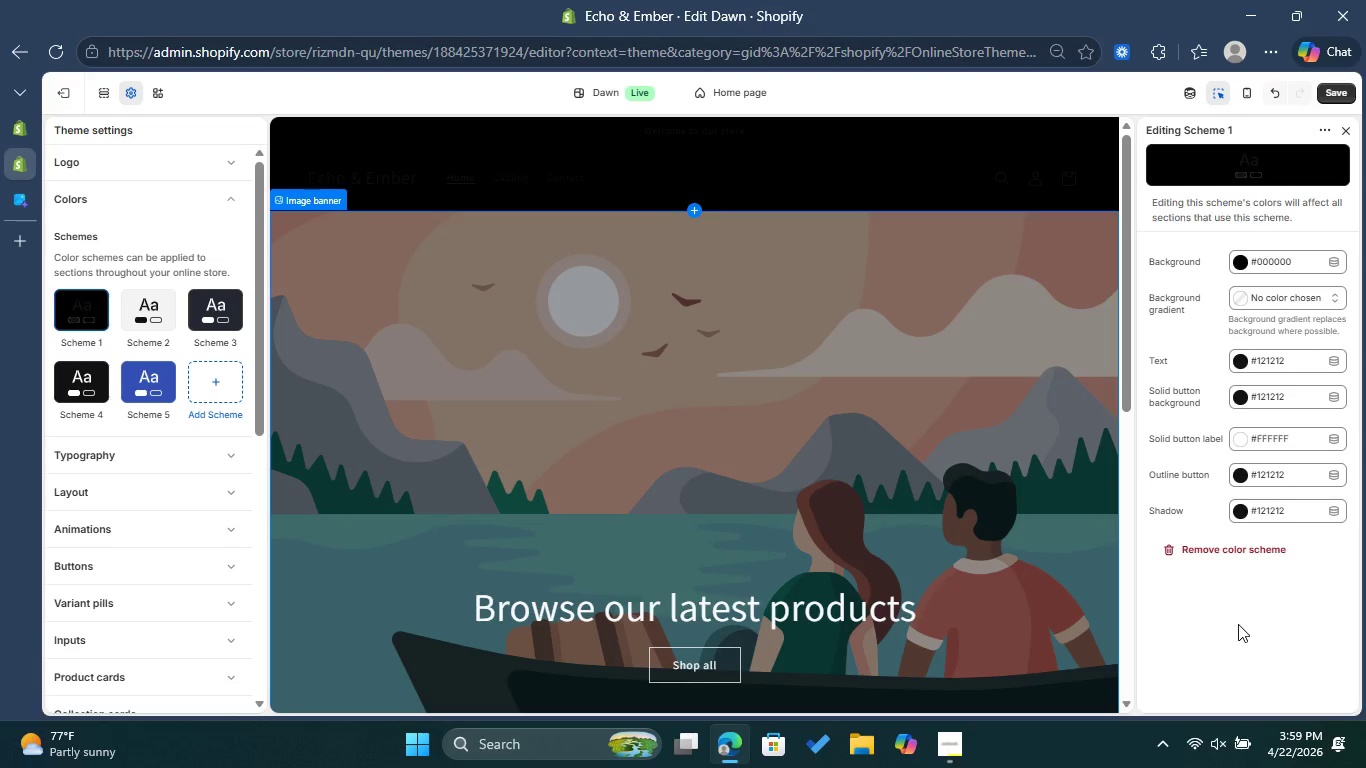 
left_click([1303, 362])
 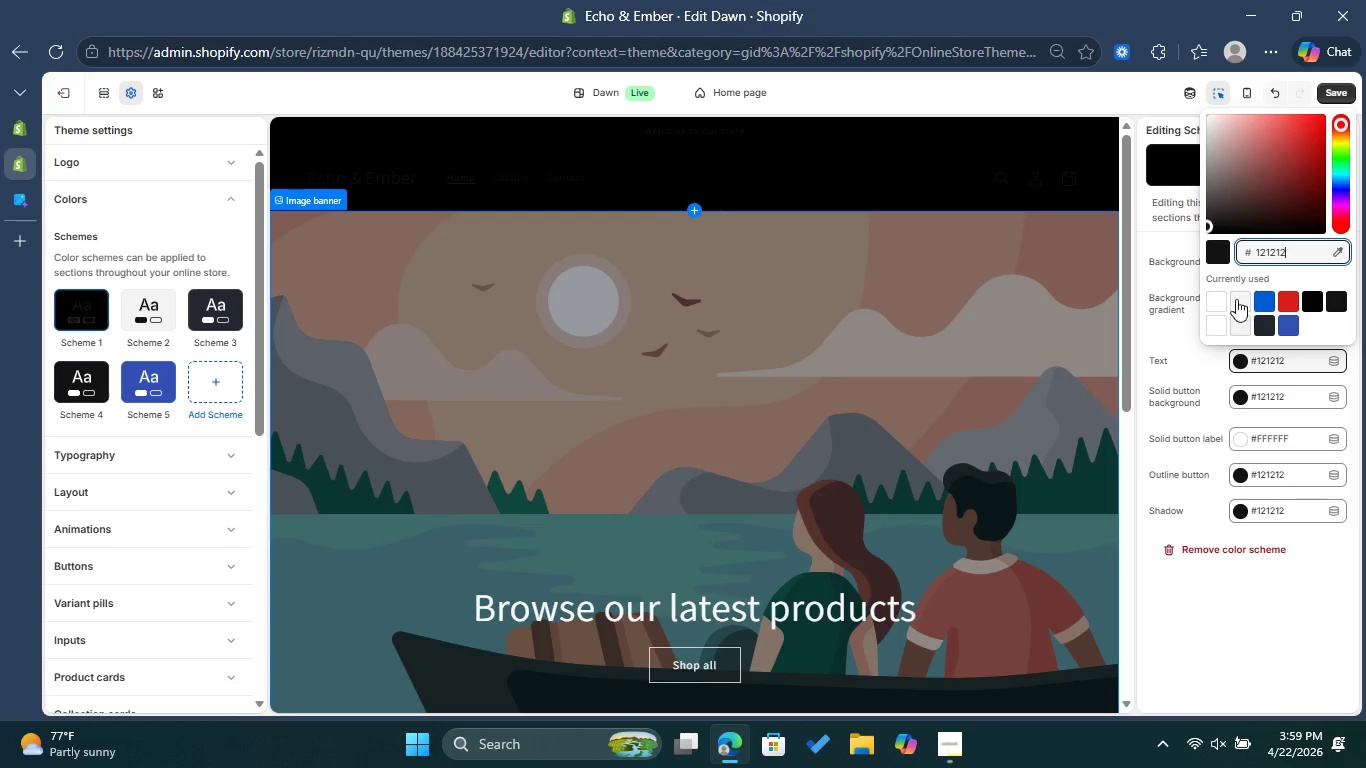 
left_click([1217, 302])
 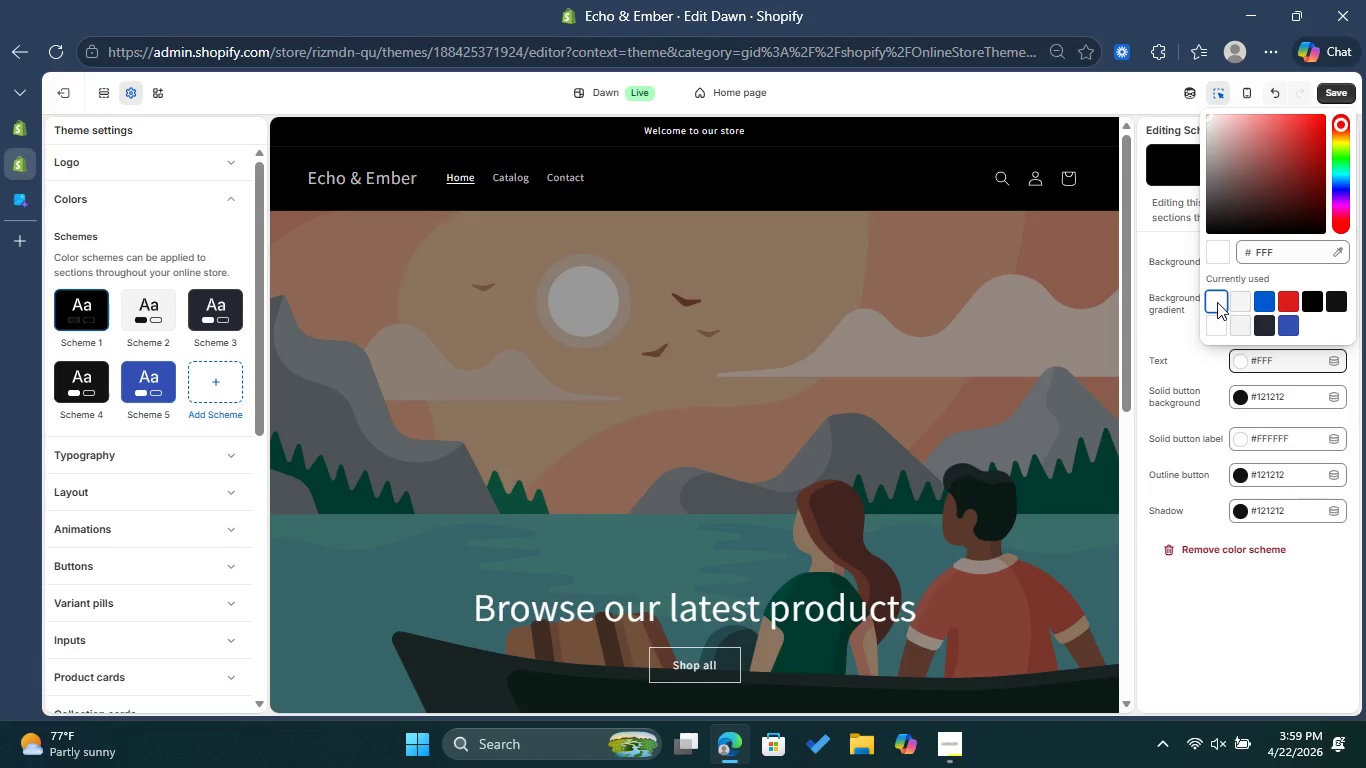 
wait(5.02)
 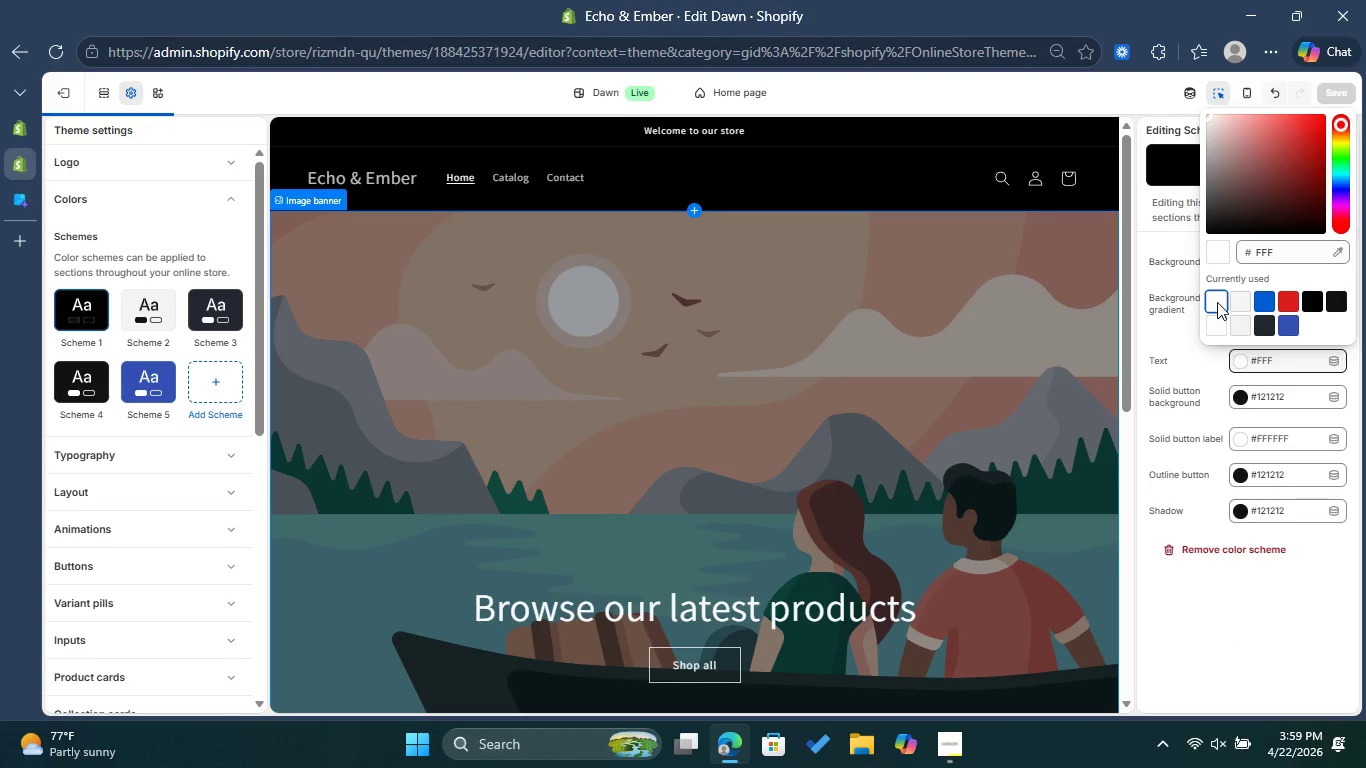 
left_click([1216, 615])
 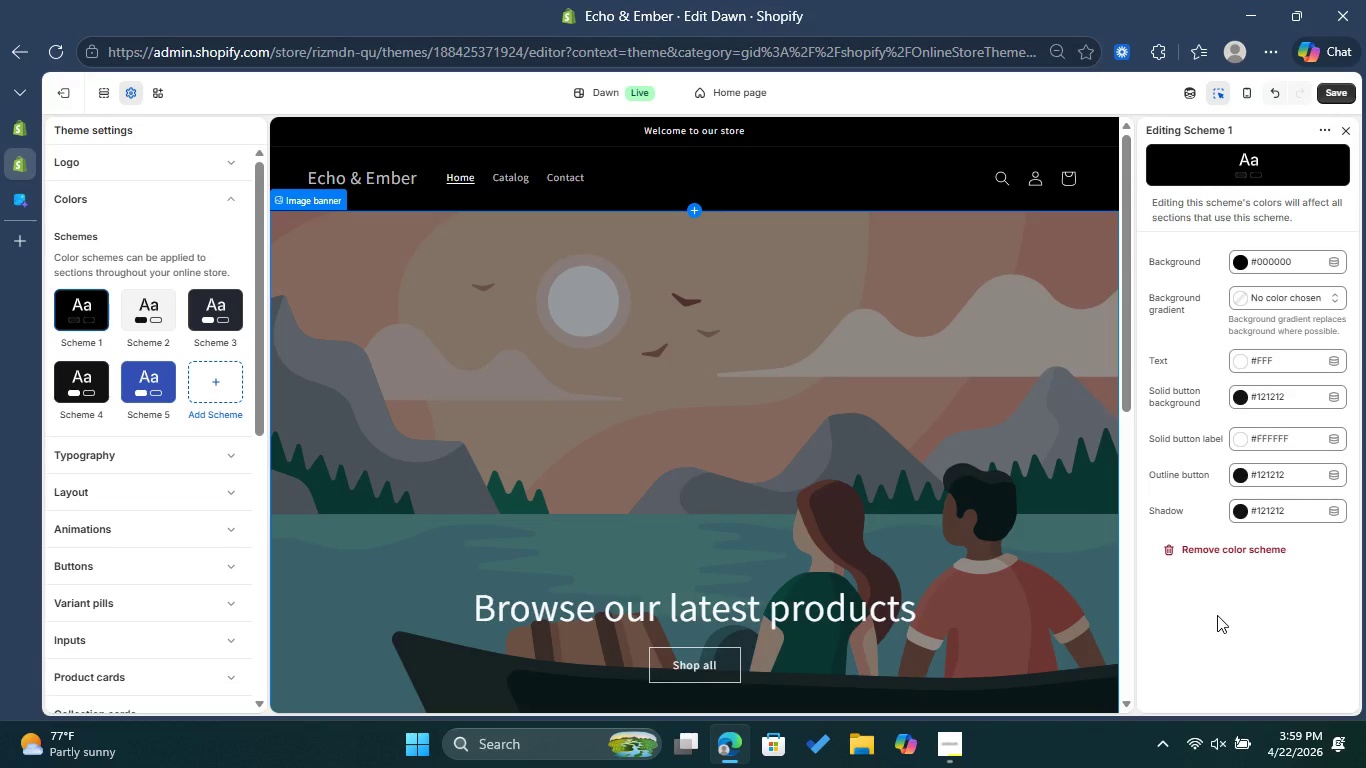 
scroll: coordinate [996, 376], scroll_direction: up, amount: 4.0
 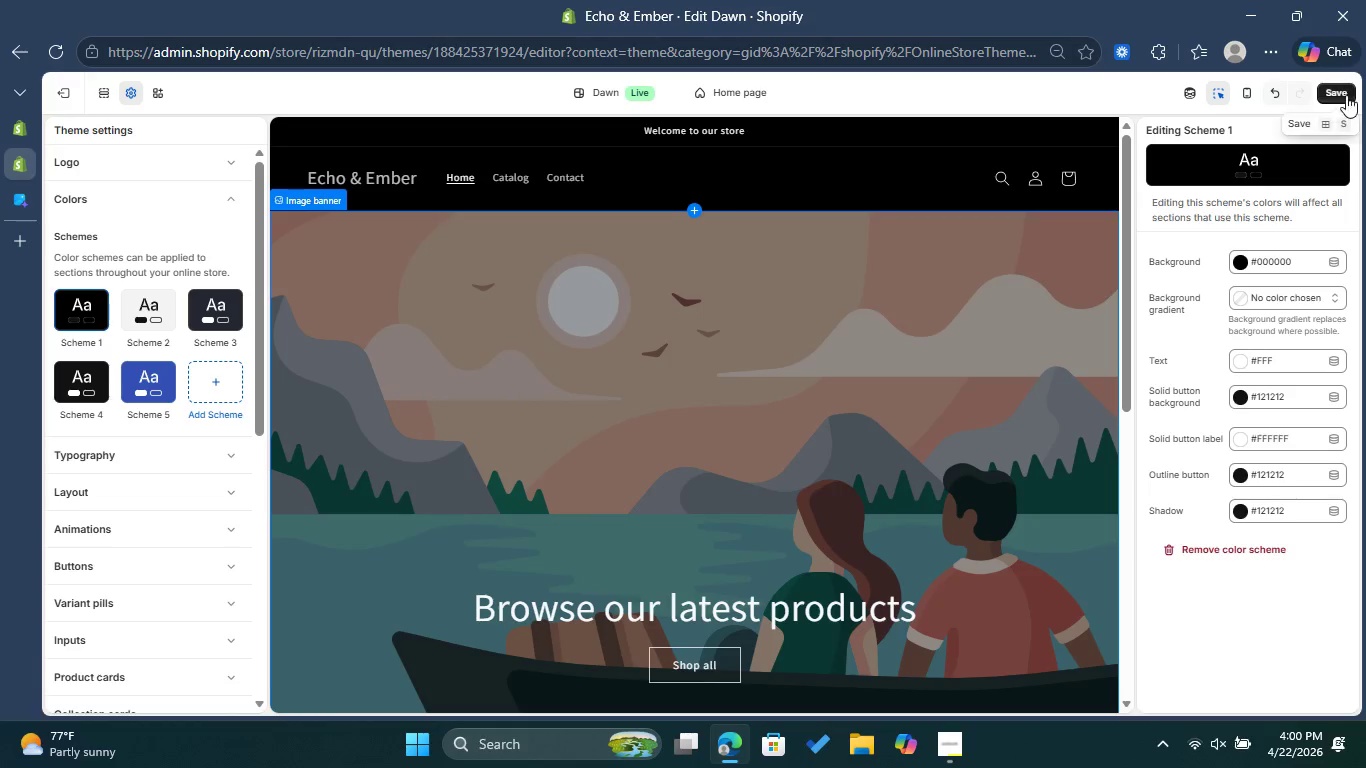 
left_click([1346, 95])
 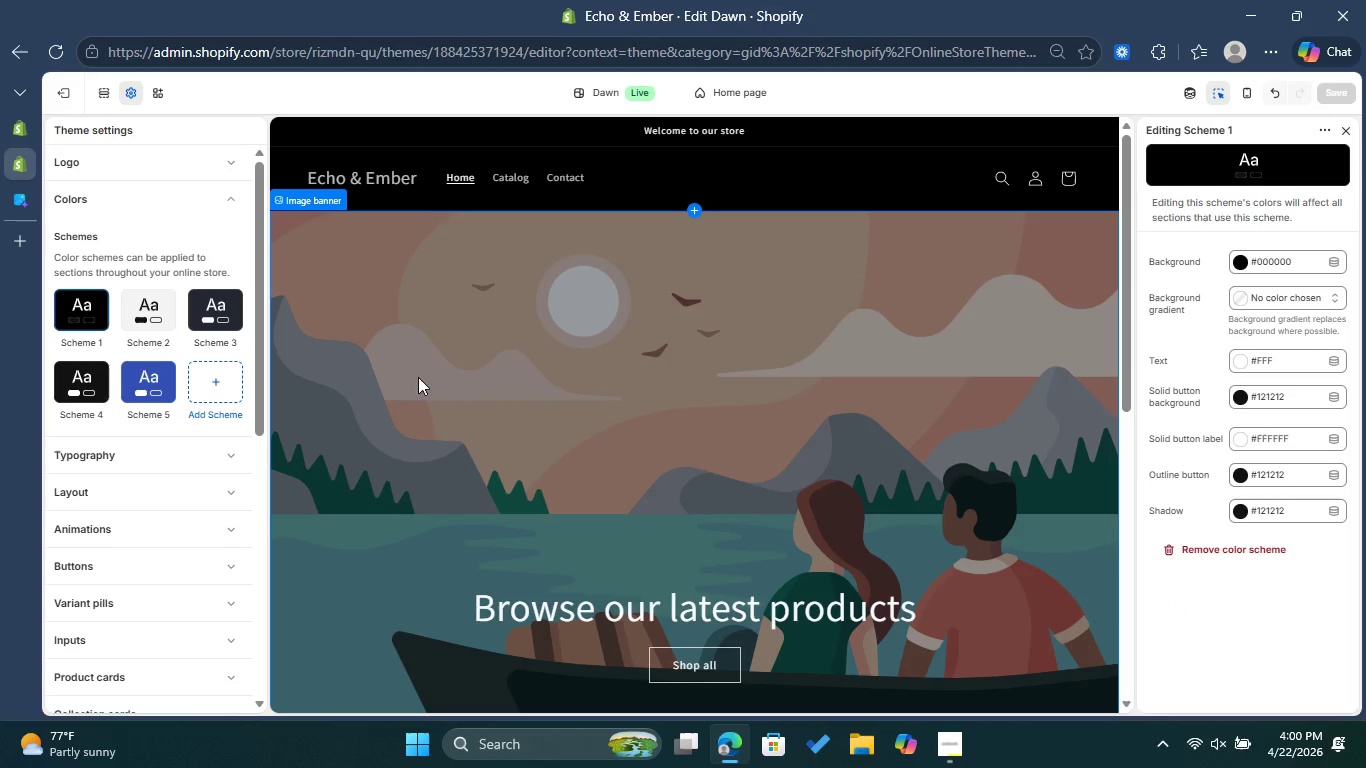 
wait(12.44)
 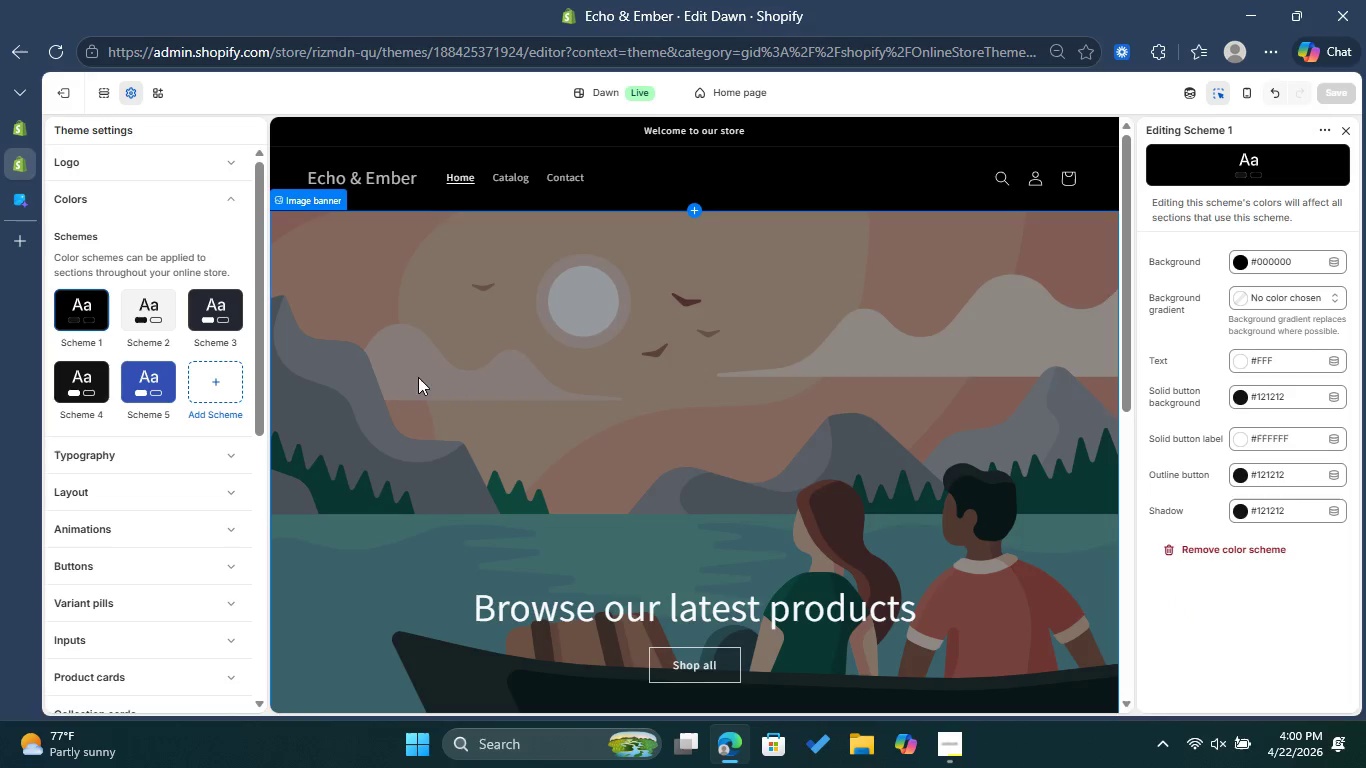 
left_click([103, 92])
 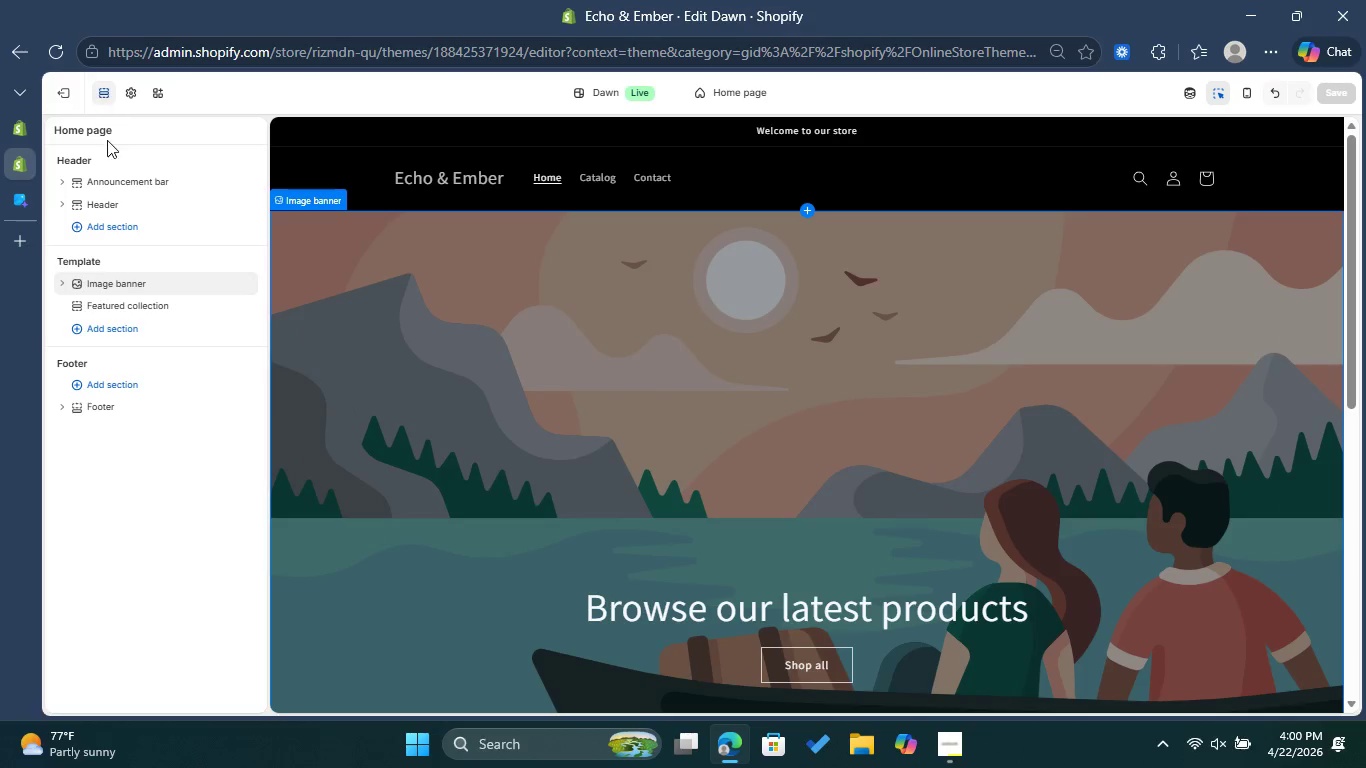 
left_click([108, 211])
 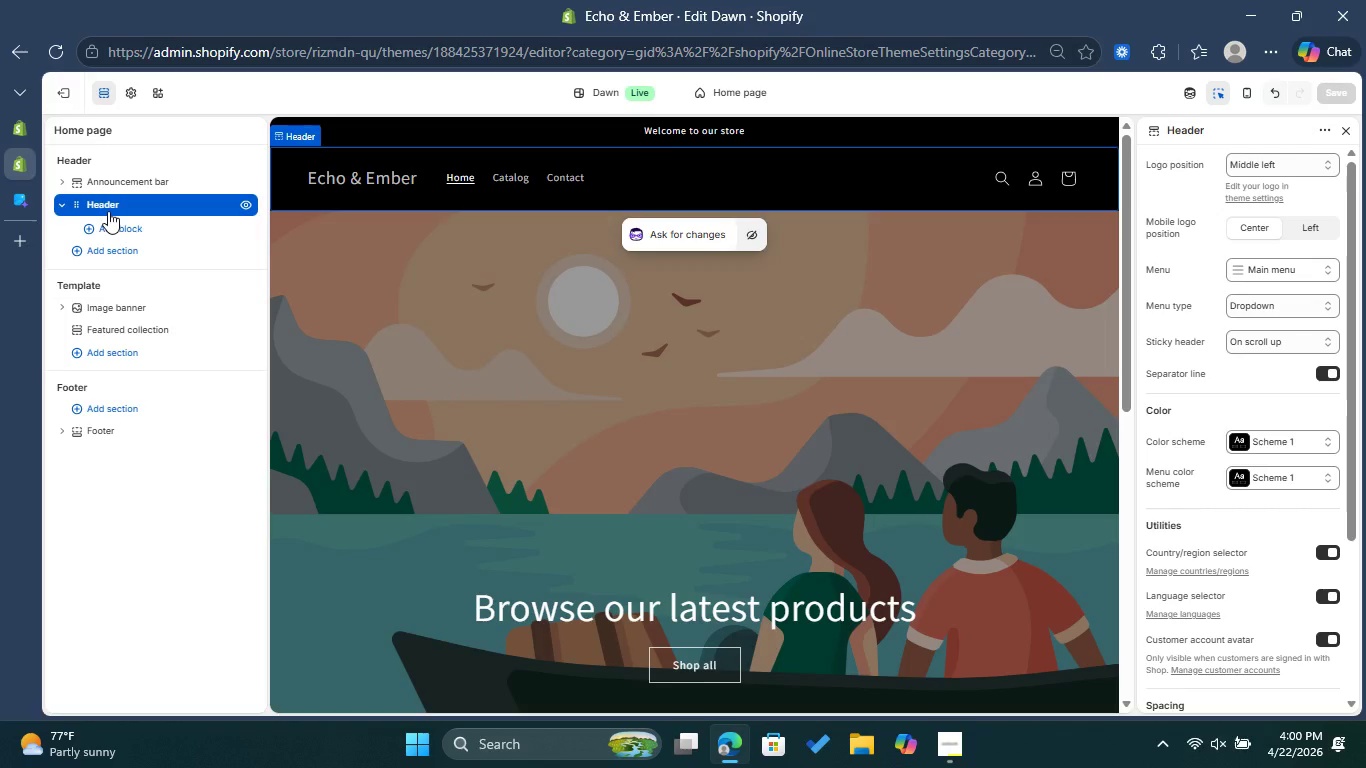 
wait(8.72)
 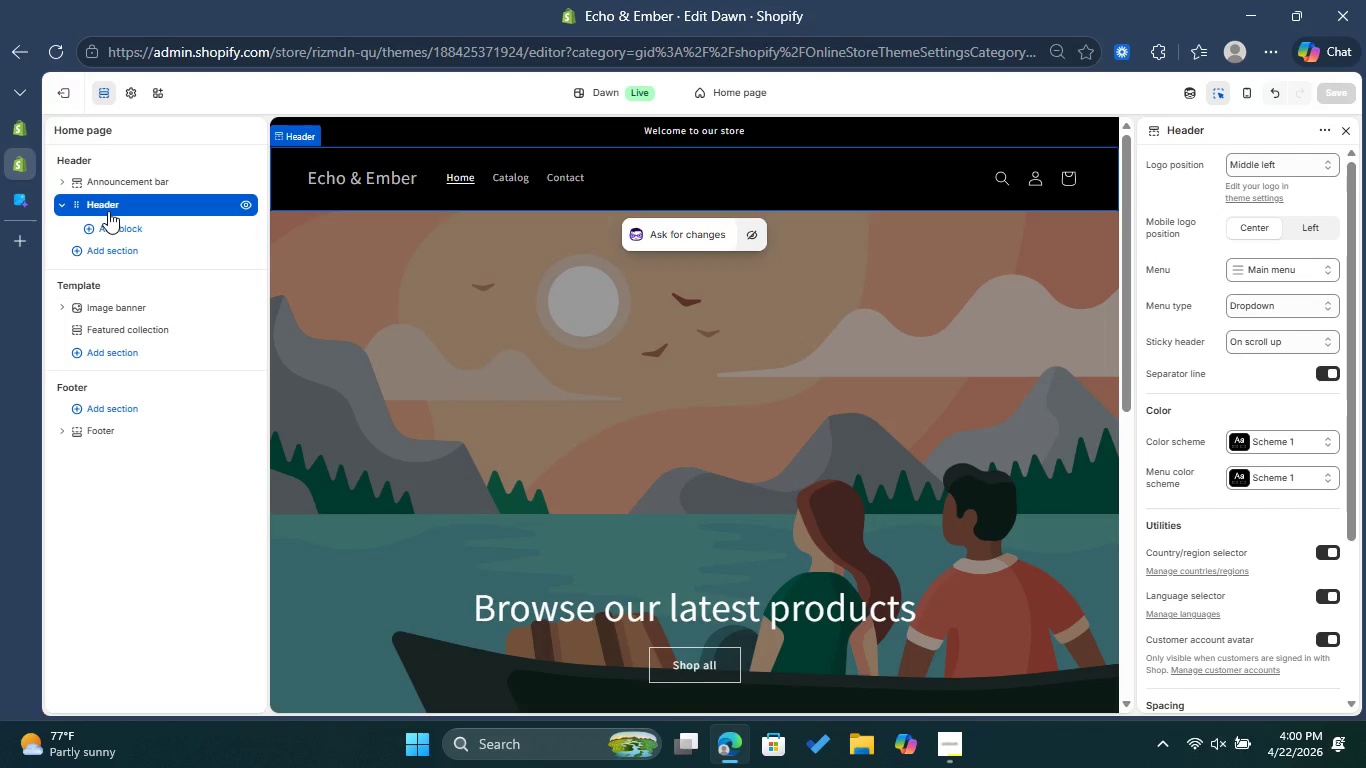 
left_click([1353, 133])
 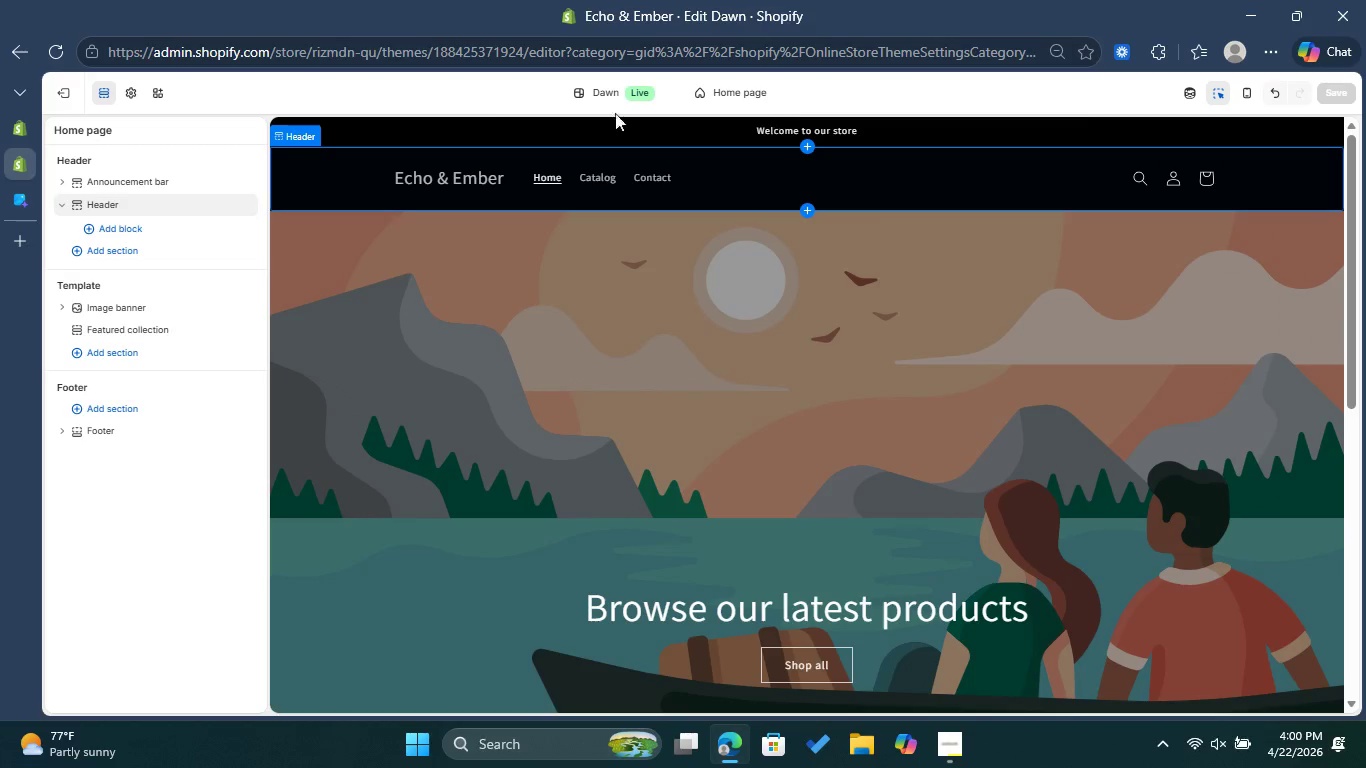 
mouse_move([275, 139])
 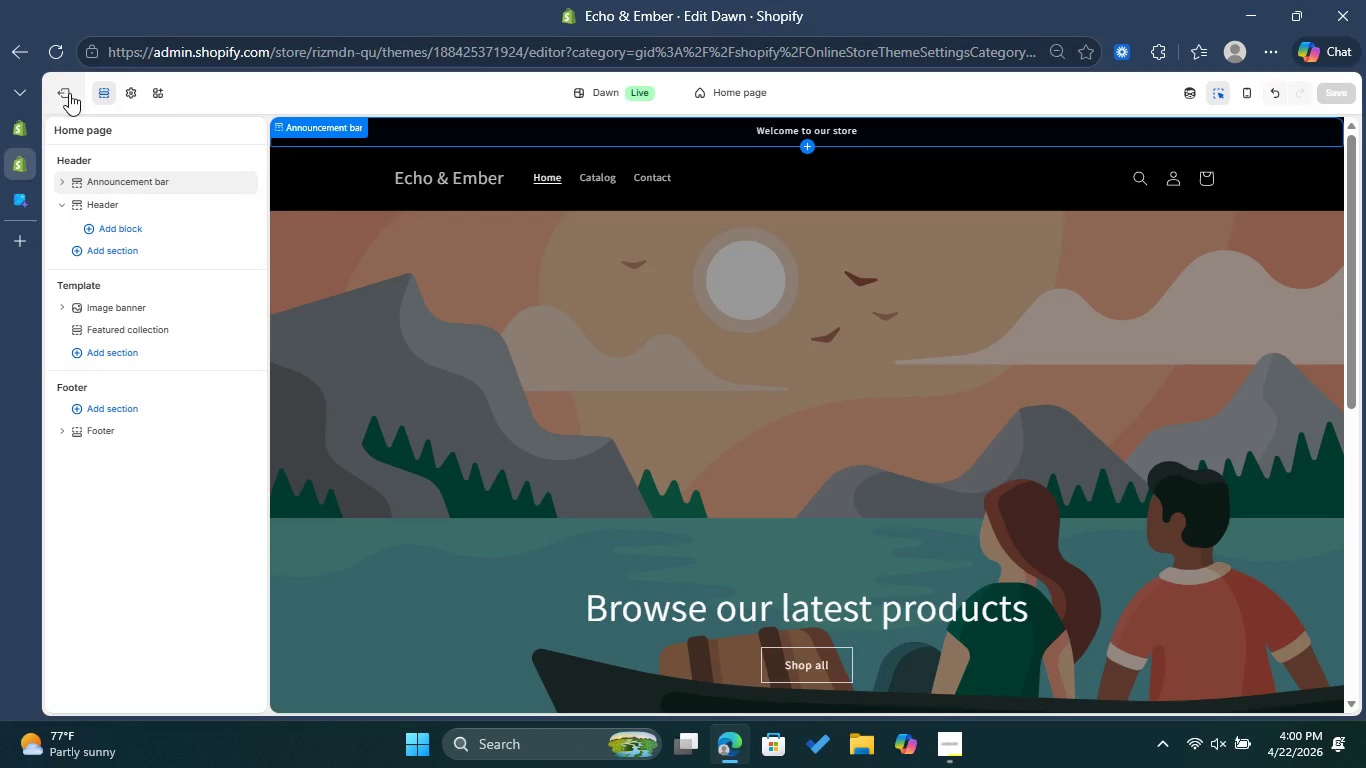 
left_click([67, 93])
 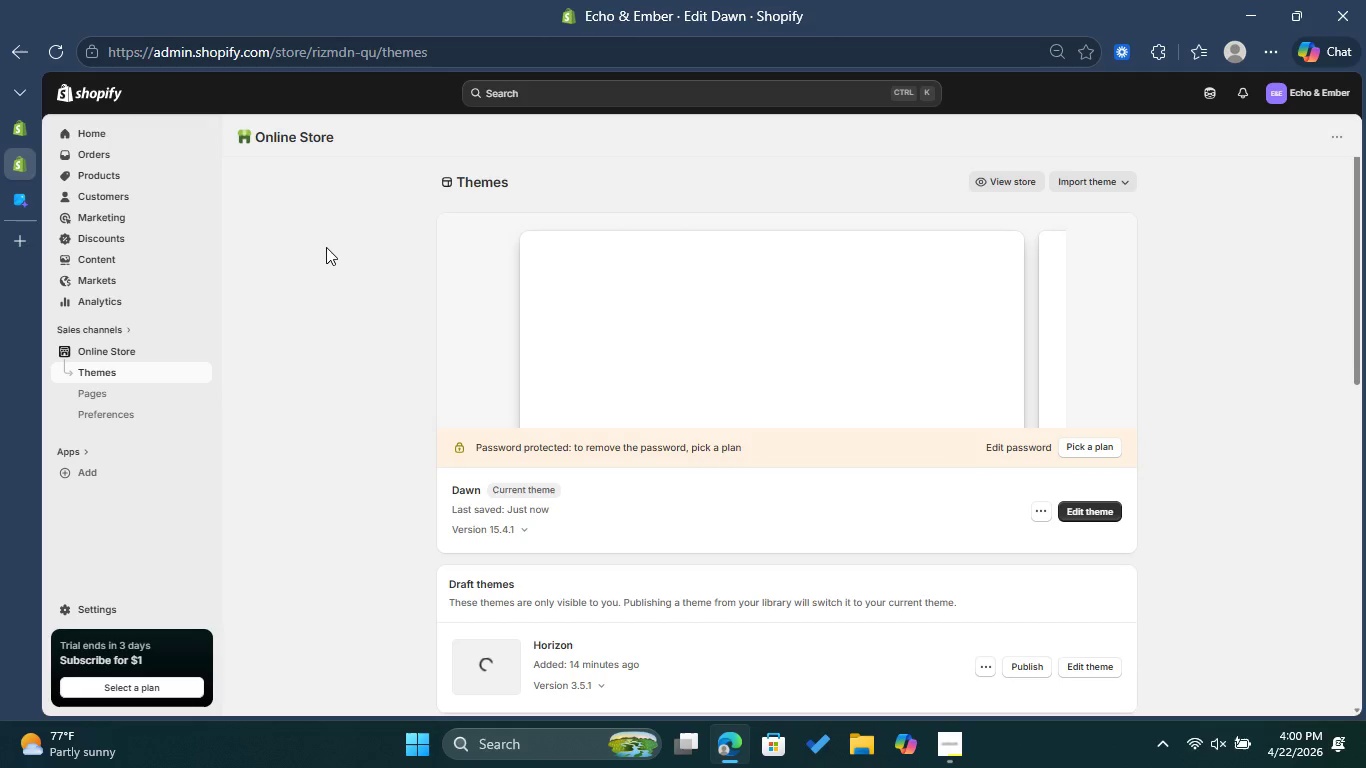 
left_click([102, 173])
 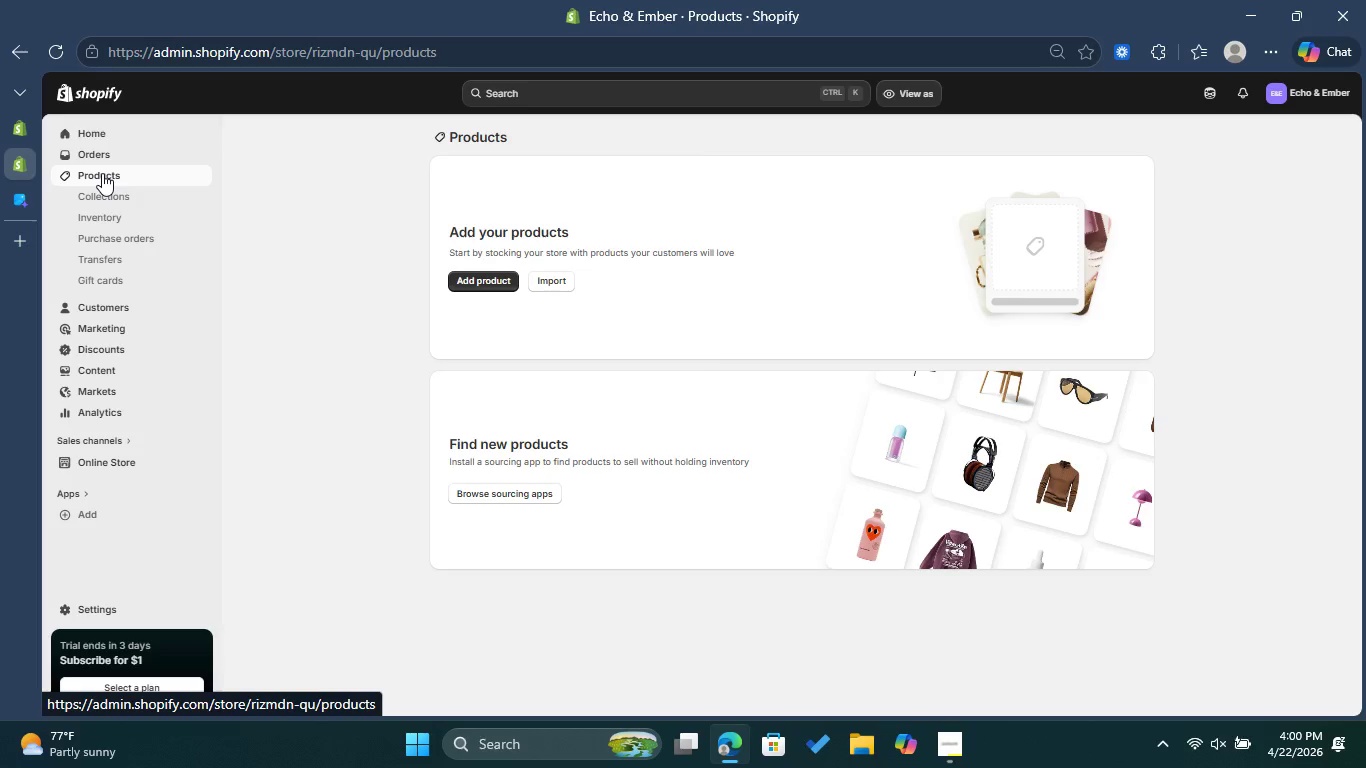 
wait(5.84)
 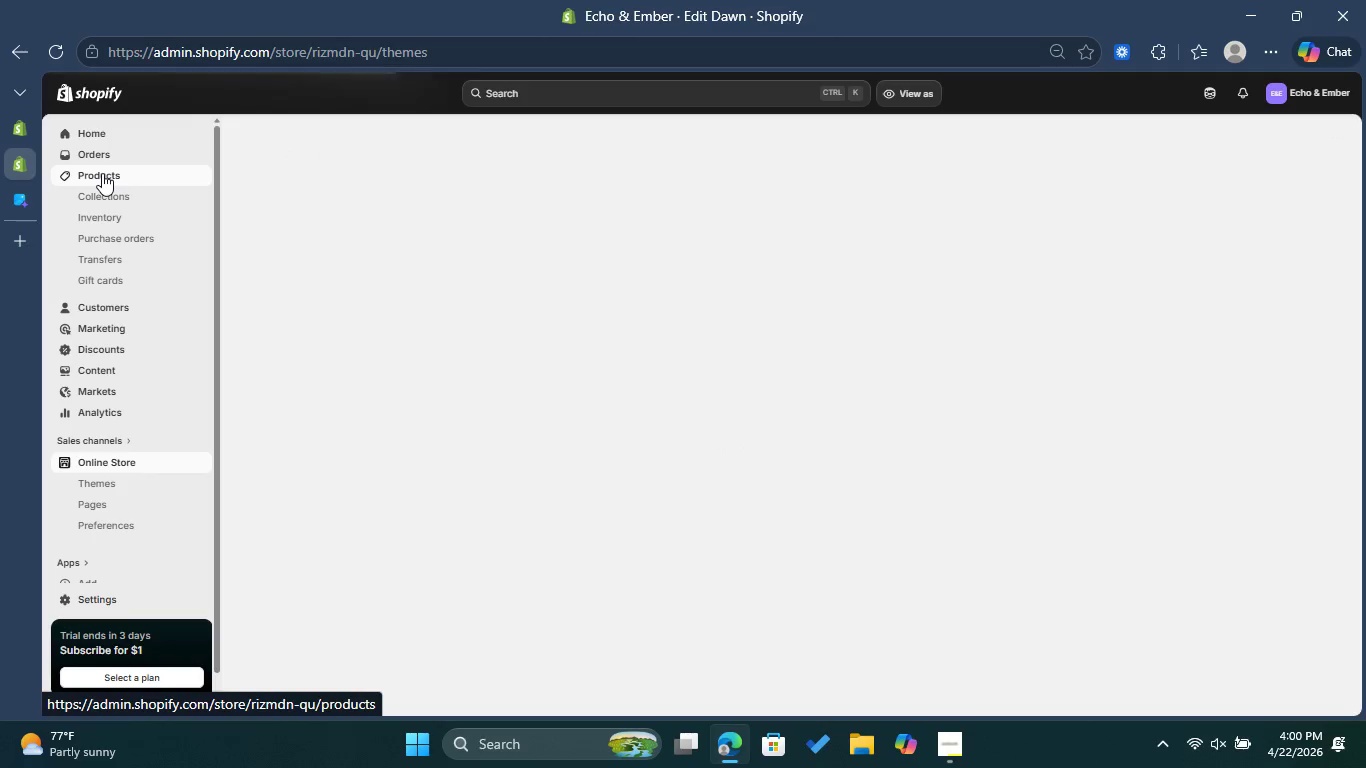 
left_click([474, 279])
 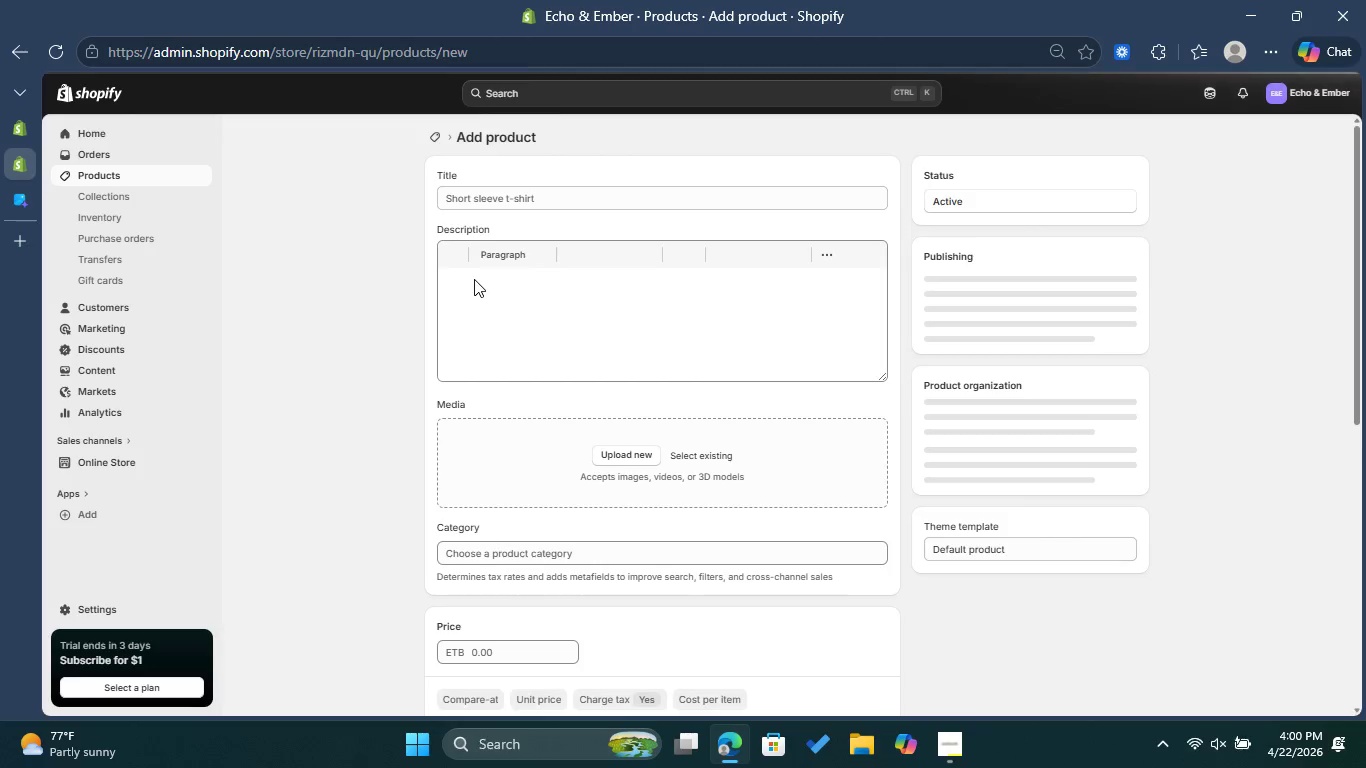 
wait(6.14)
 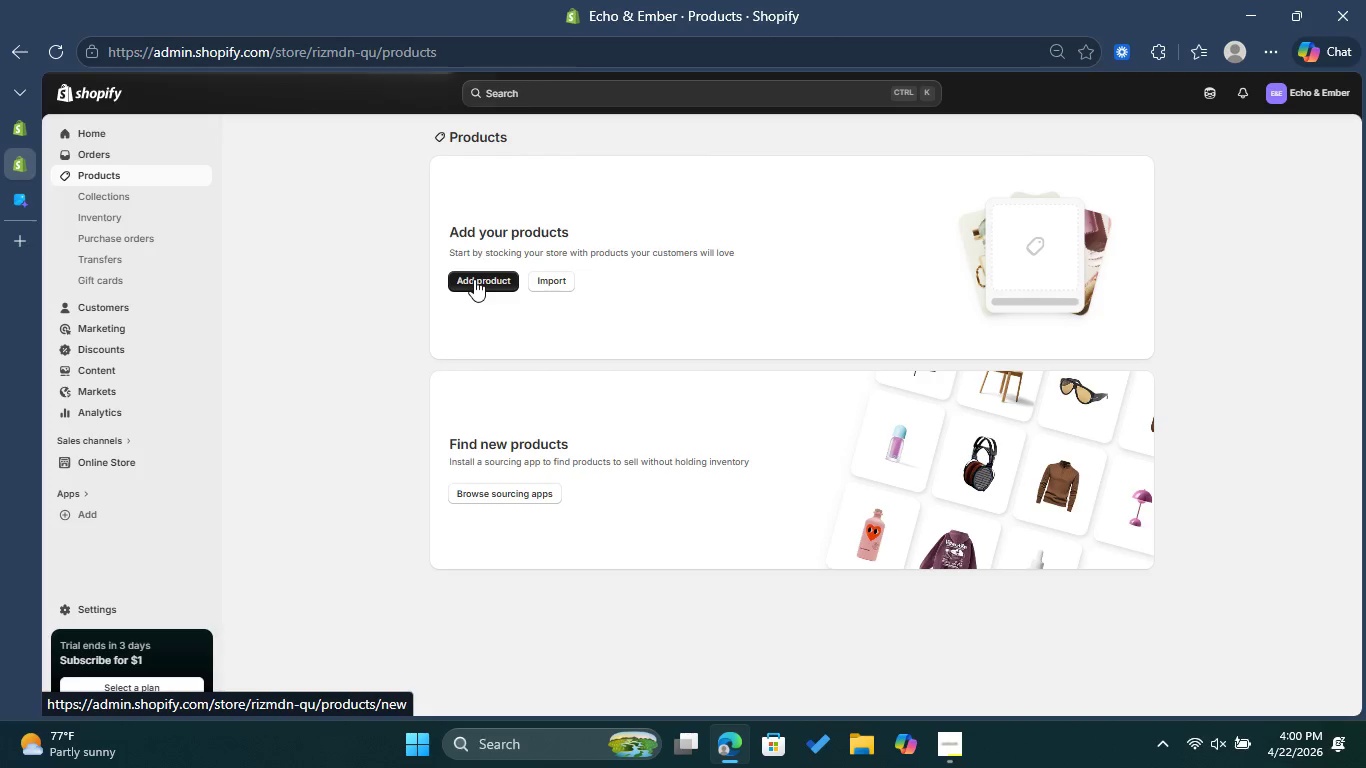 
left_click([539, 194])
 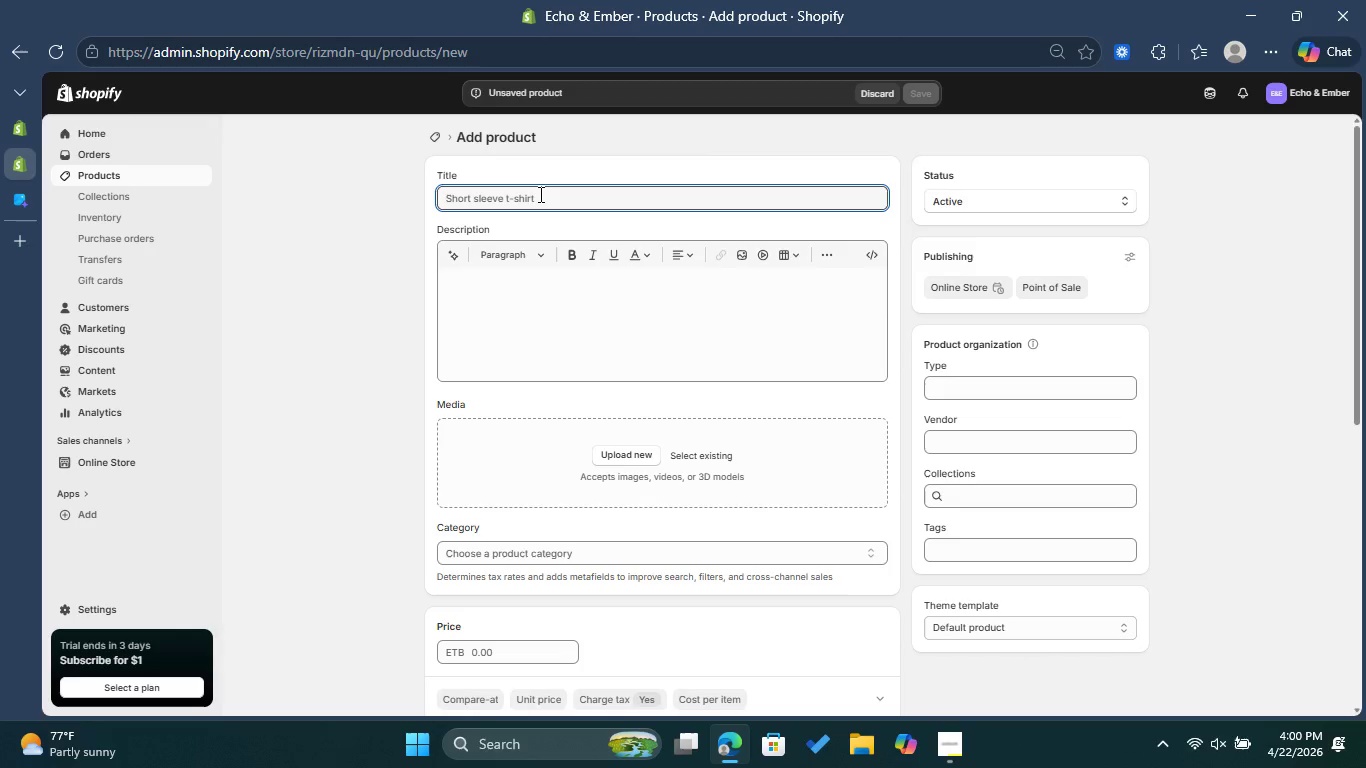 
wait(5.53)
 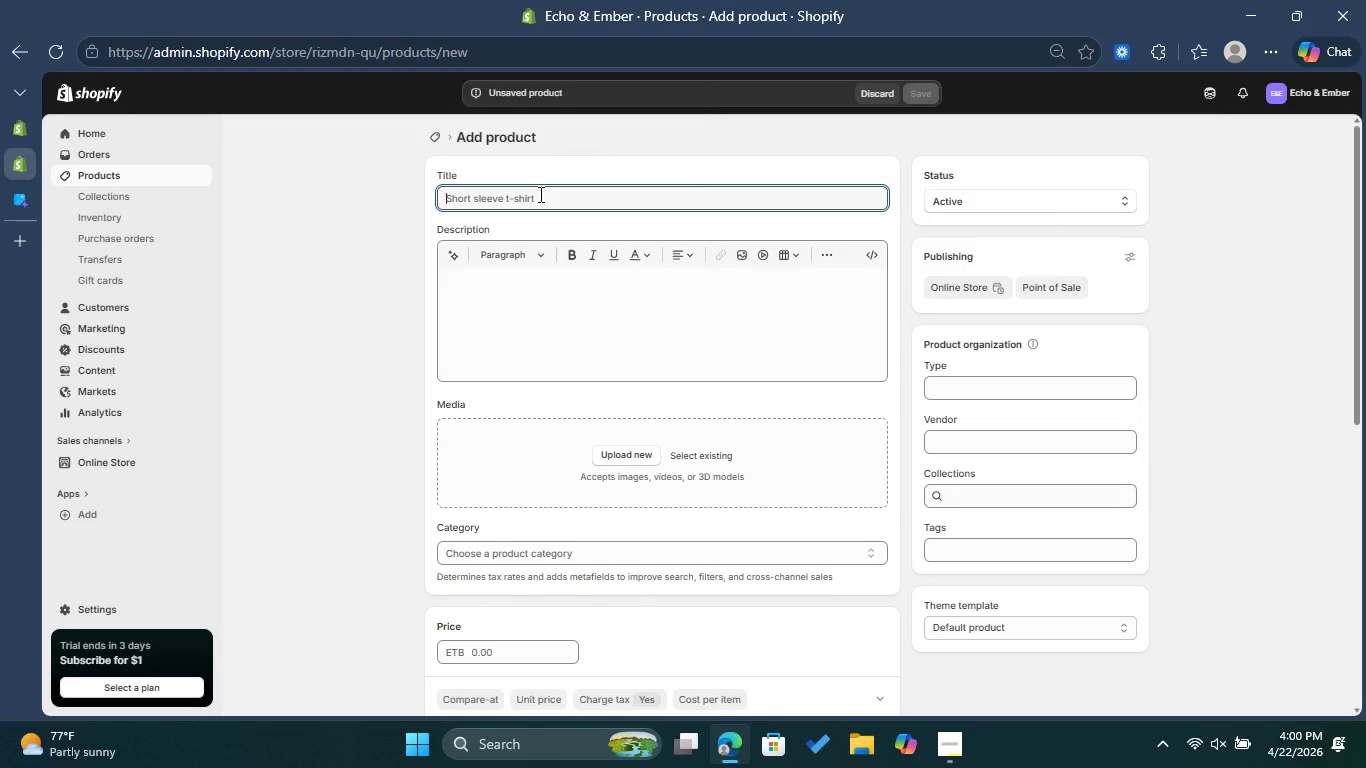 
type(Signature Hex-wood Acoustic Pana)
key(Backspace)
type(els --)
key(Backspace)
key(Backspace)
 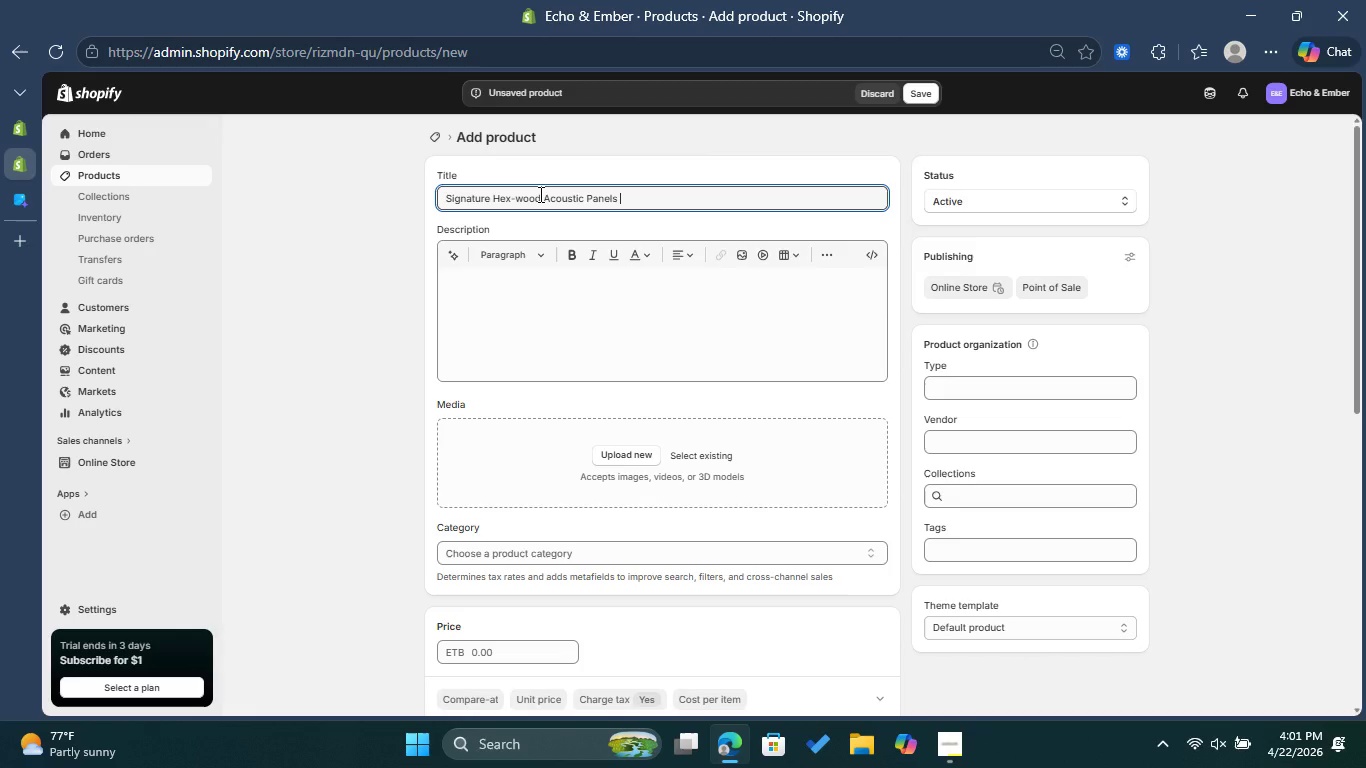 
type(_)
key(Backspace)
type(- Studio Sound Treatment kit )
 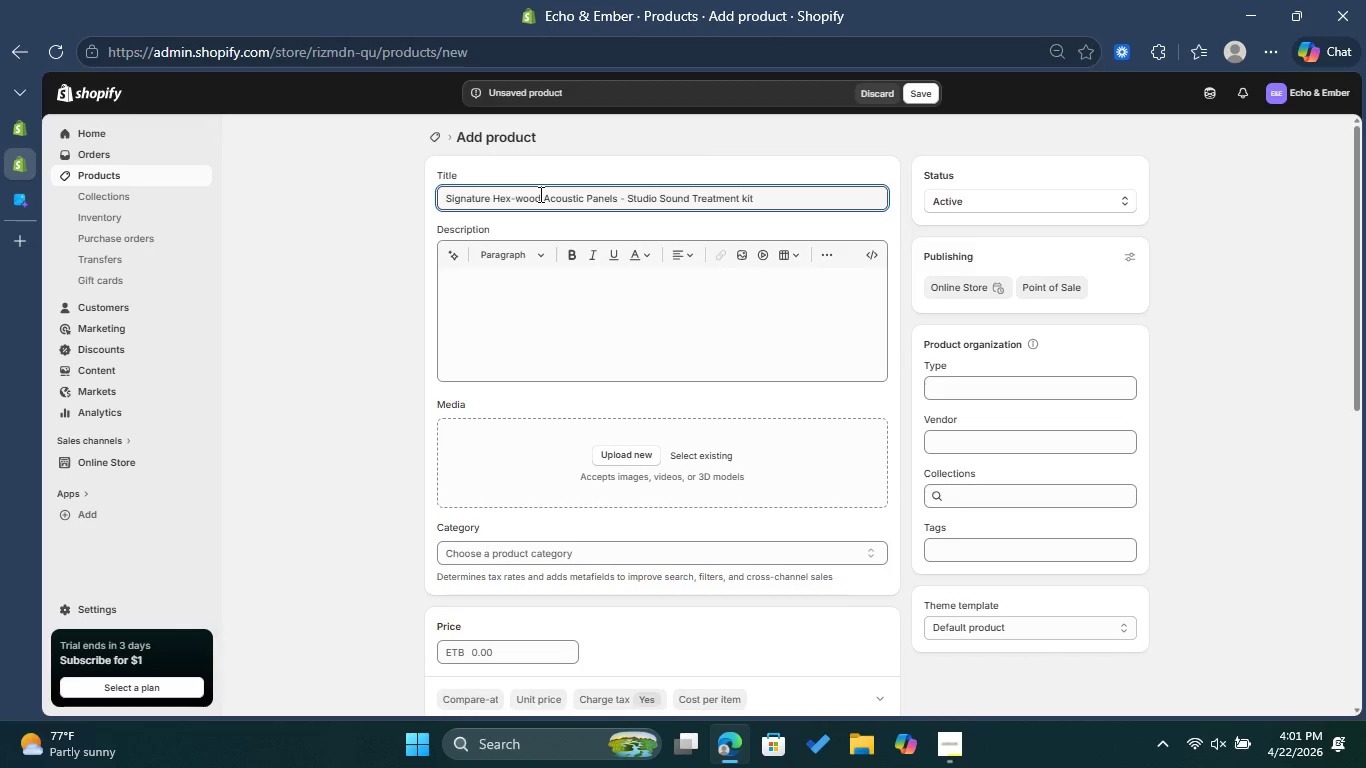 
left_click([525, 287])
 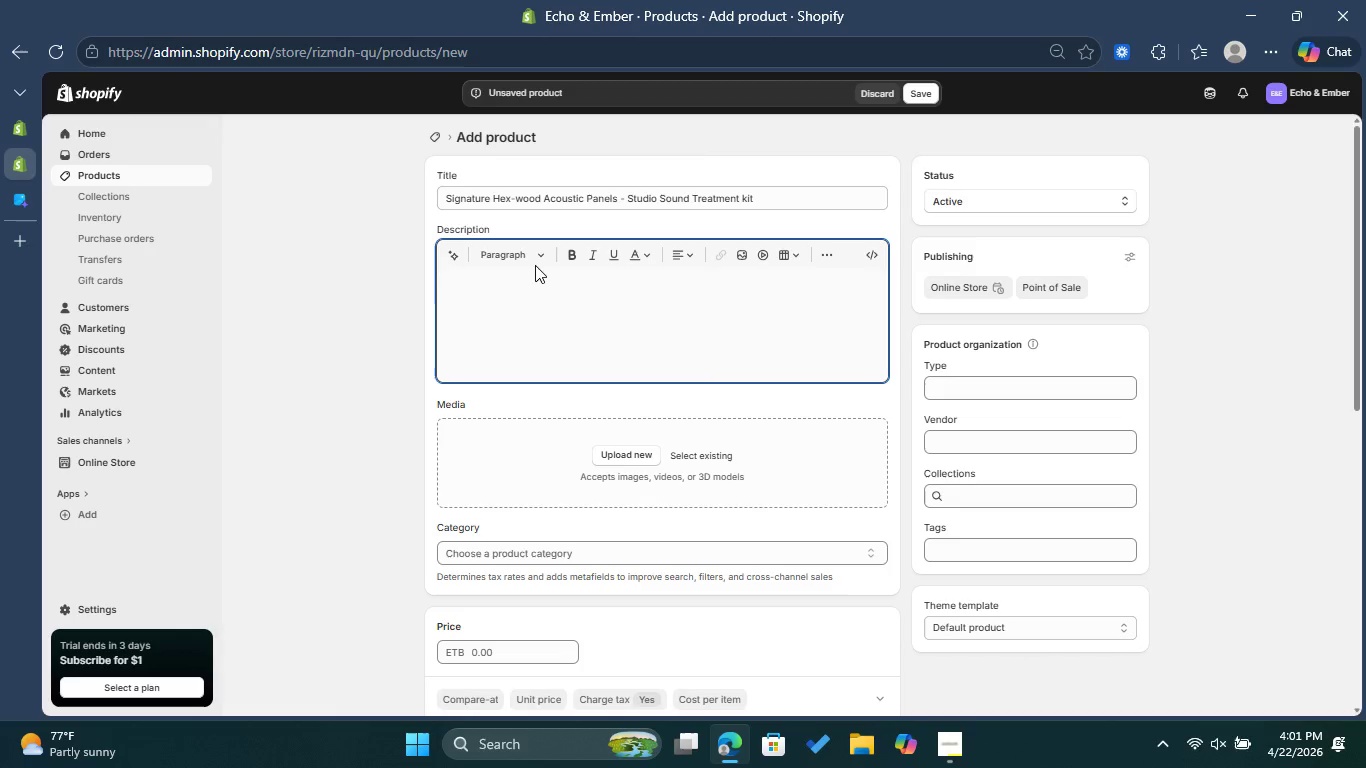 
left_click([540, 258])
 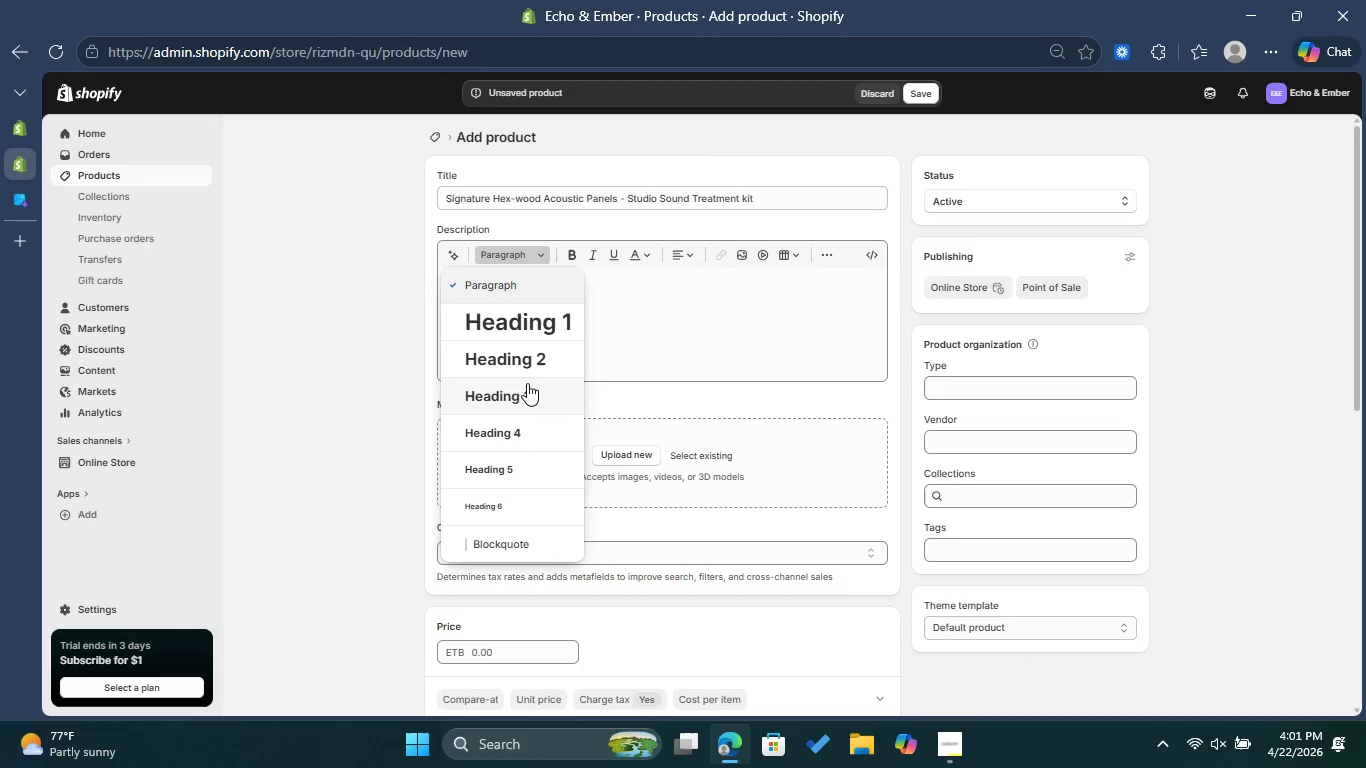 
left_click([520, 399])
 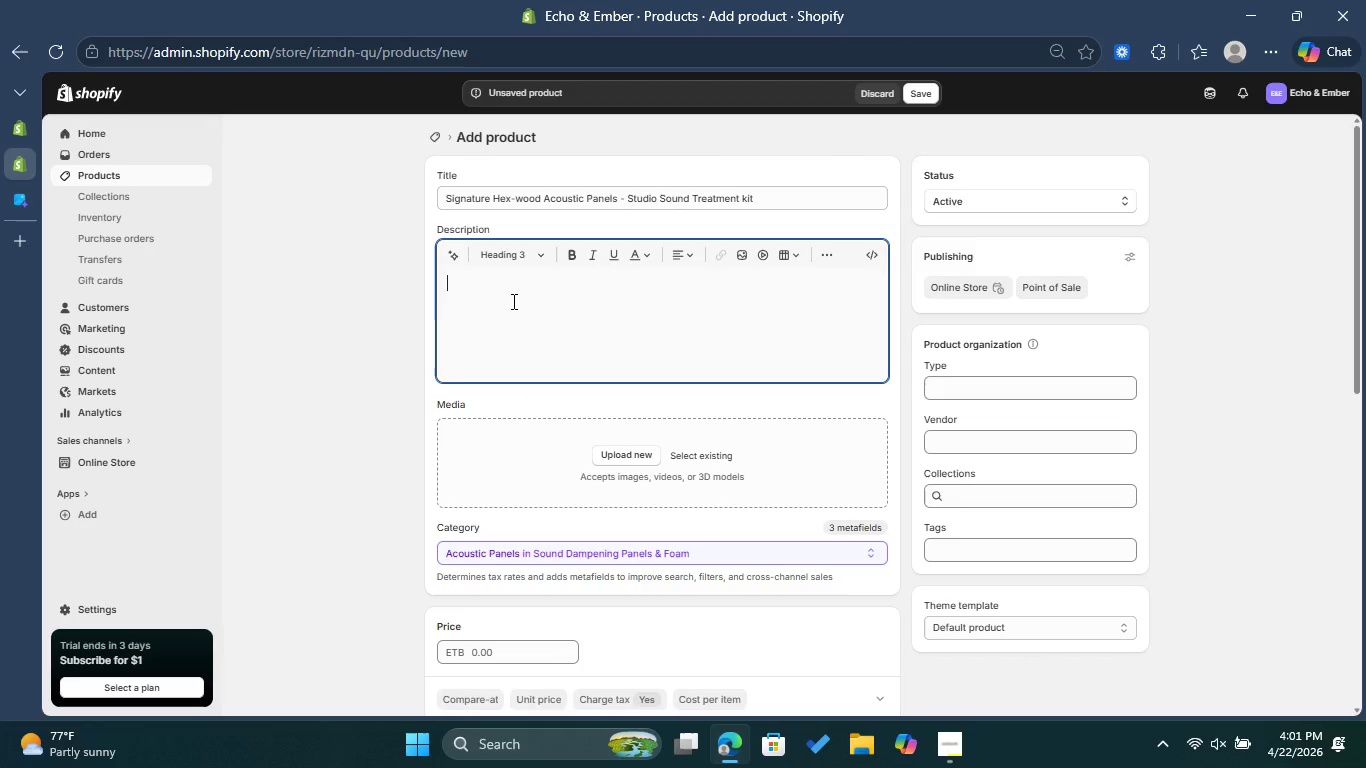 
type(Studio Overview )
 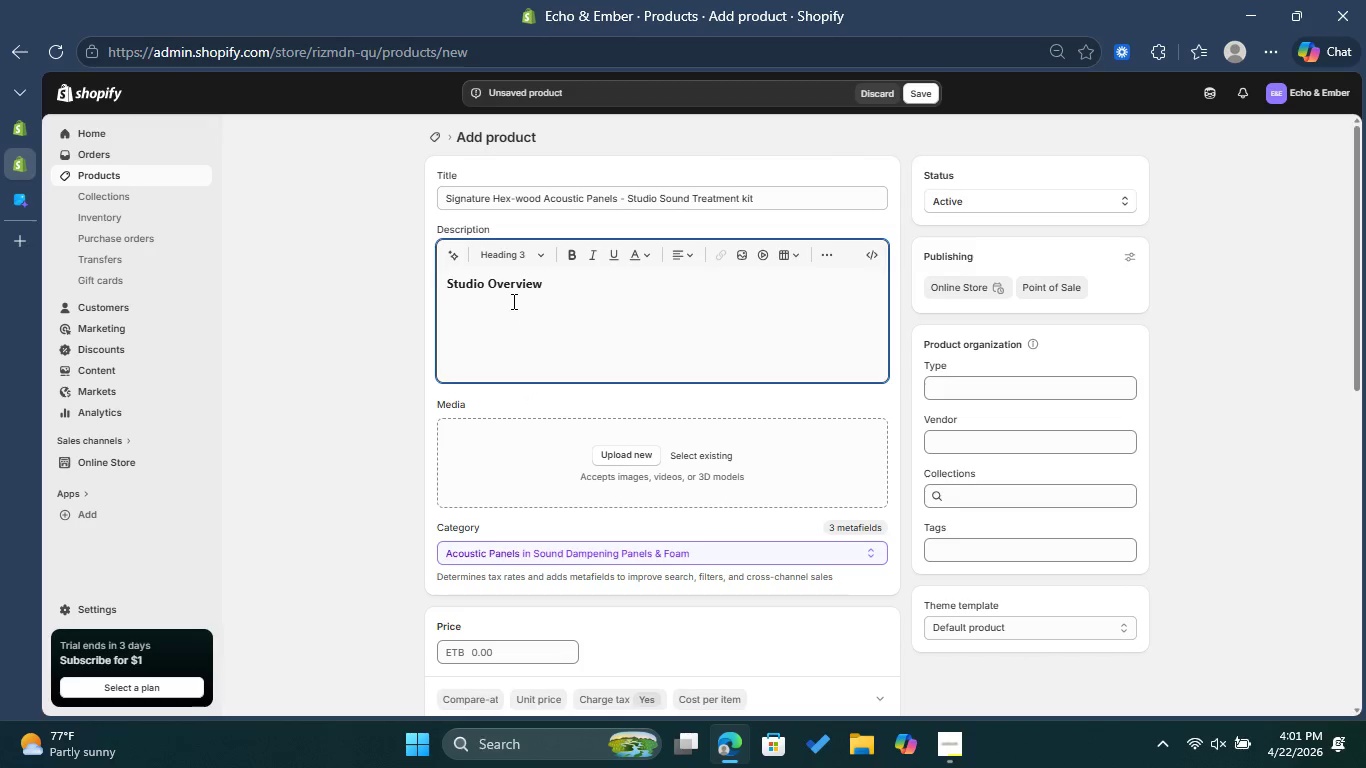 
key(Enter)
 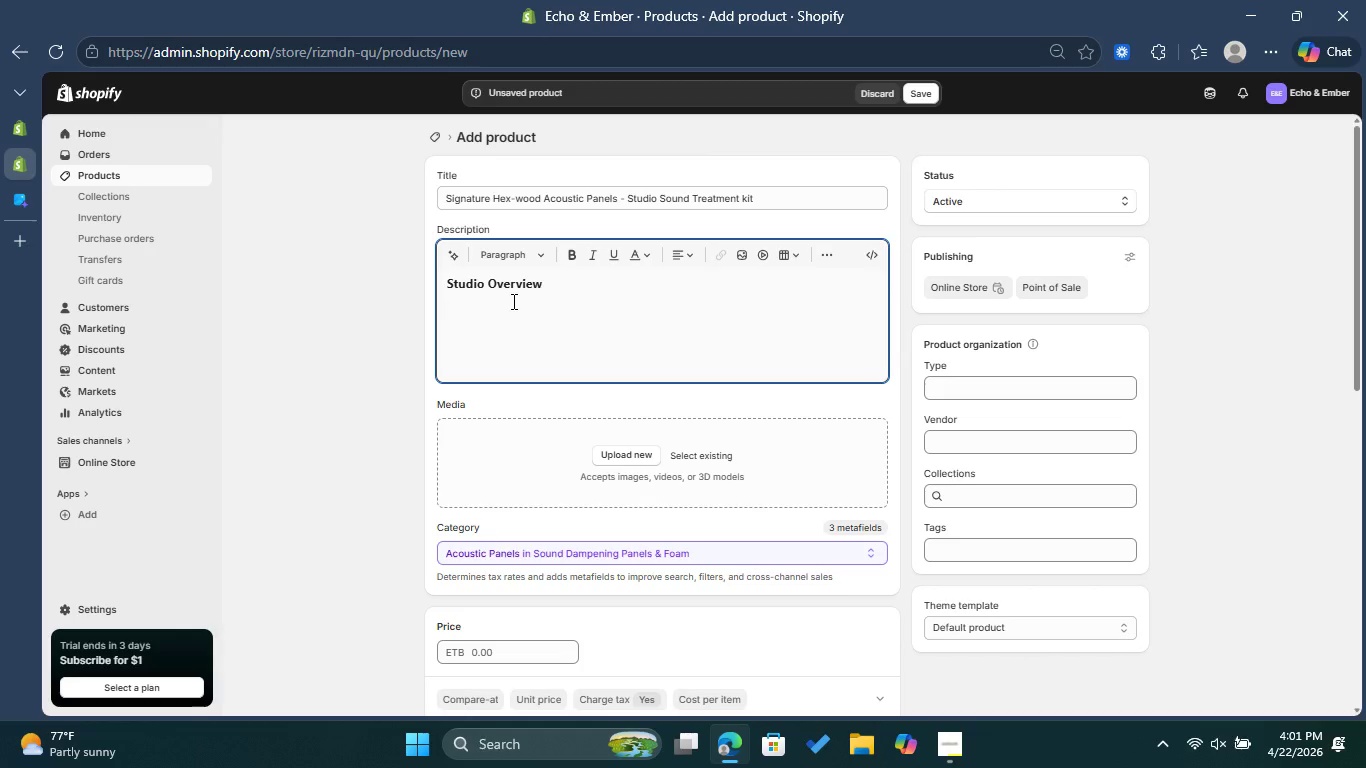 
type(Engin)
 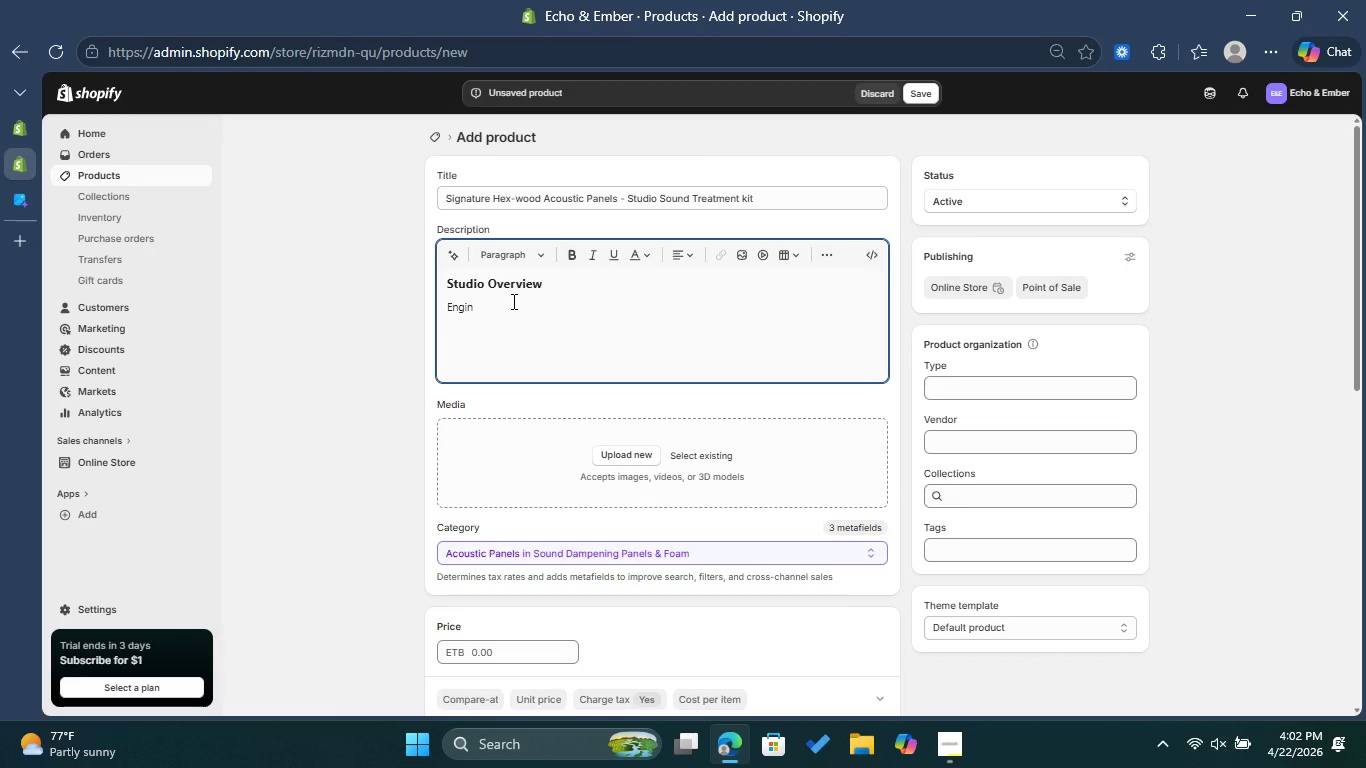 
type(eered for )
 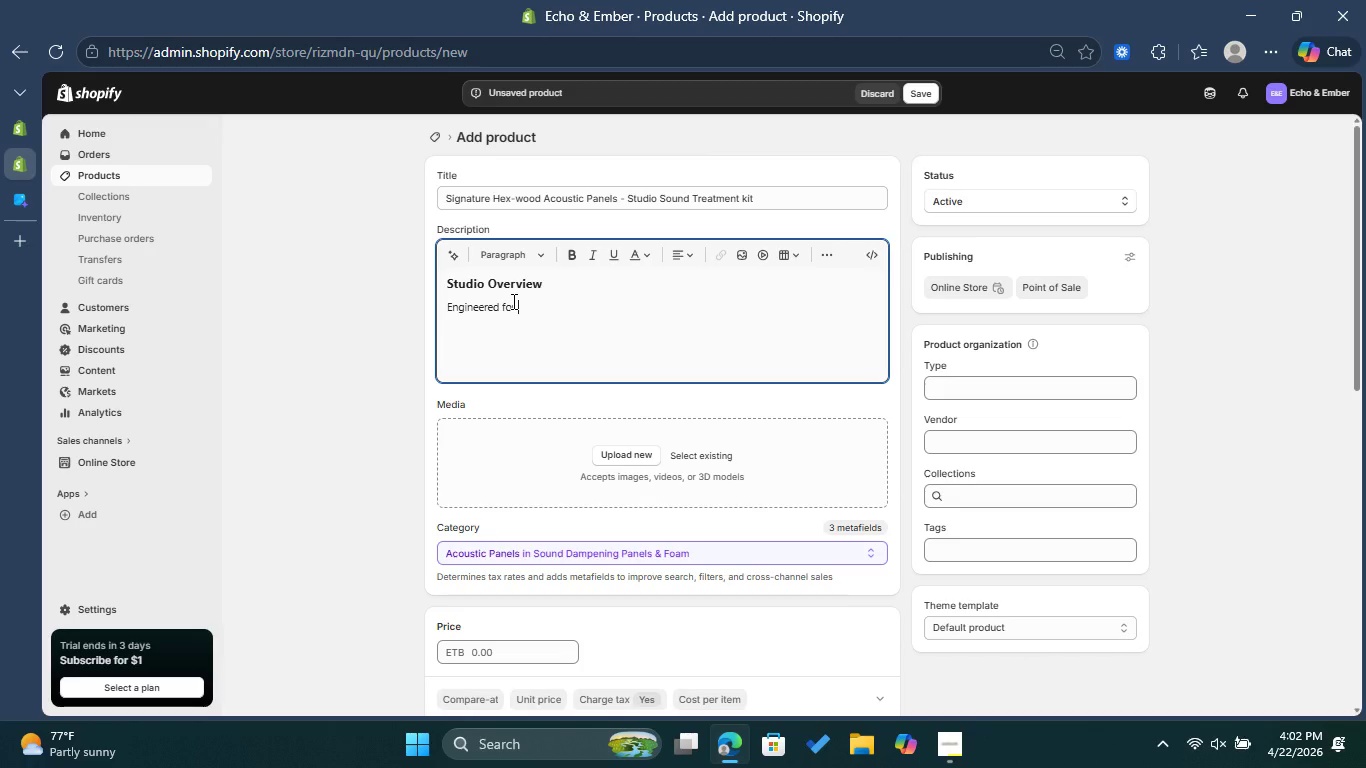 
type(professional grade acoustic control )
key(Backspace)
type(, the Signature Hex )
key(Backspace)
type(-Woood )
 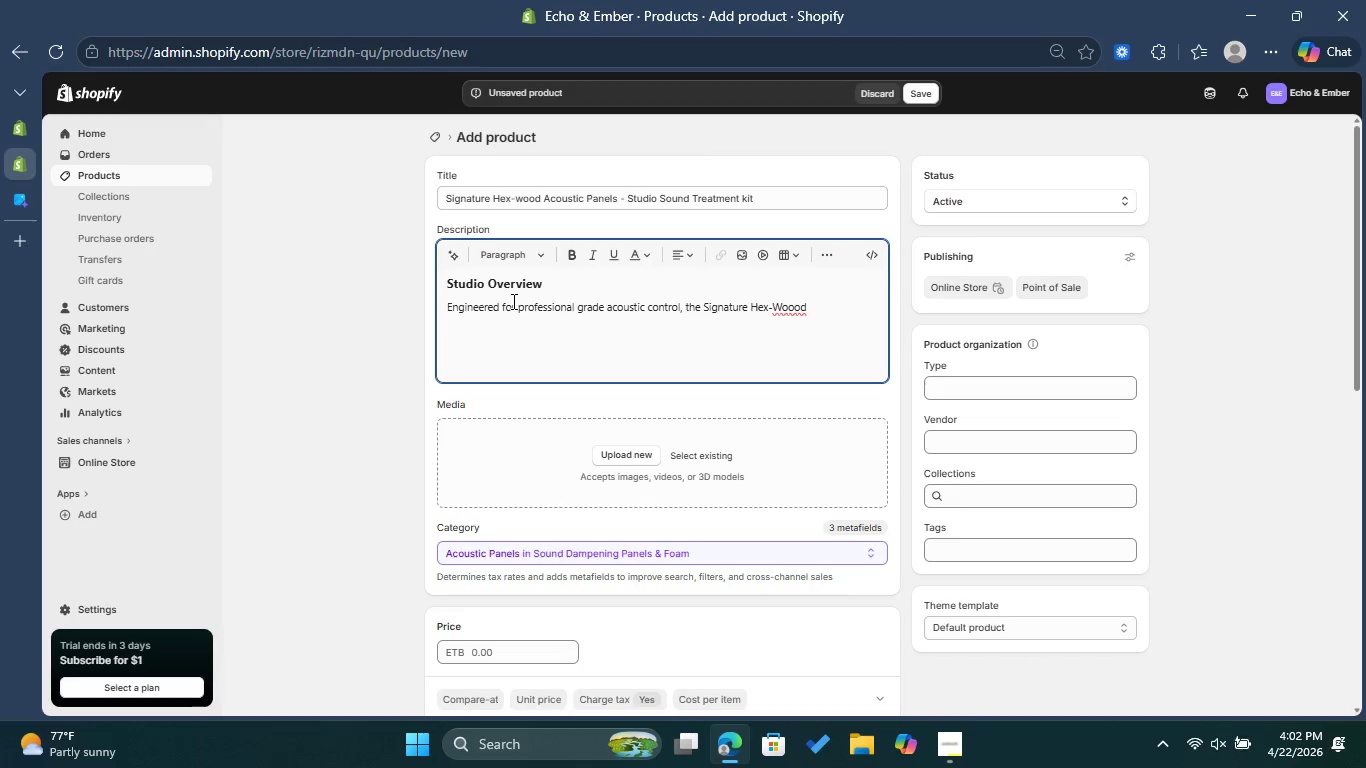 
key(ArrowLeft)
 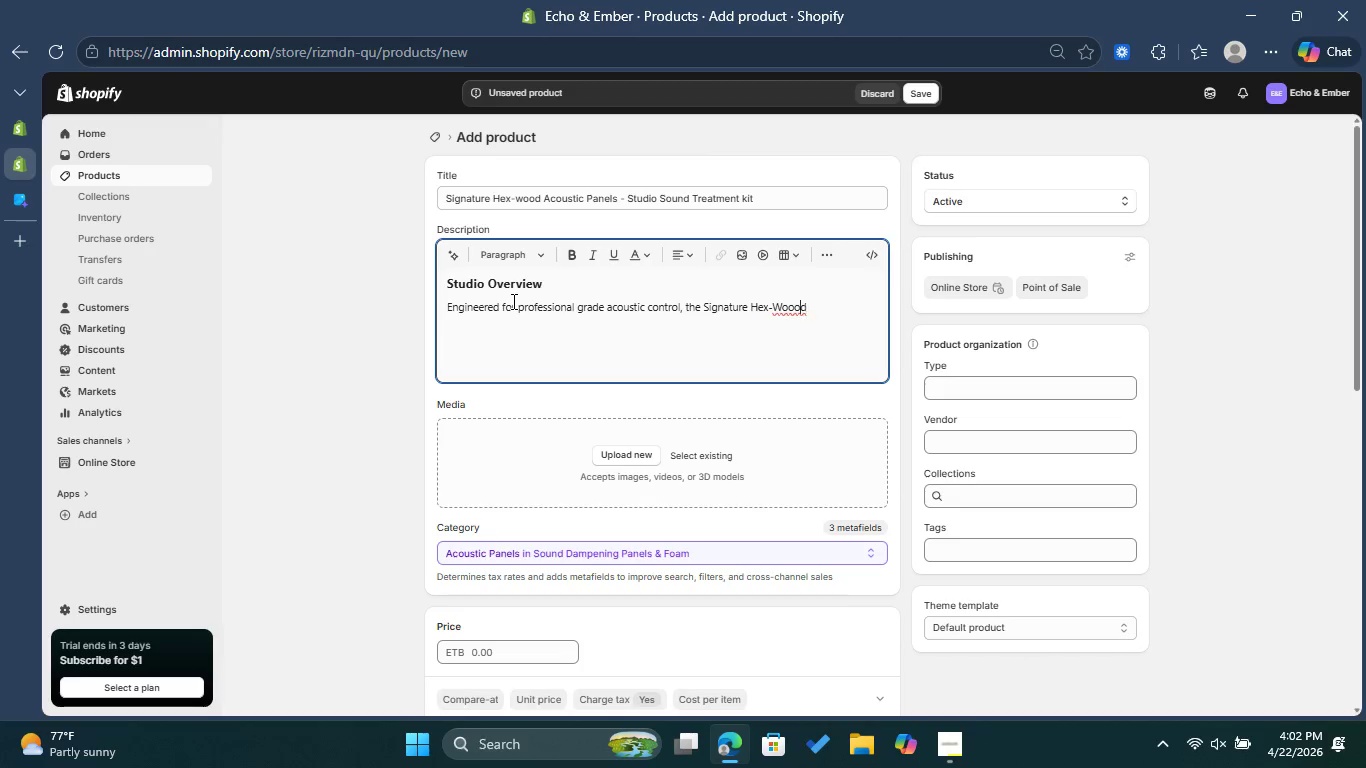 
key(ArrowLeft)
 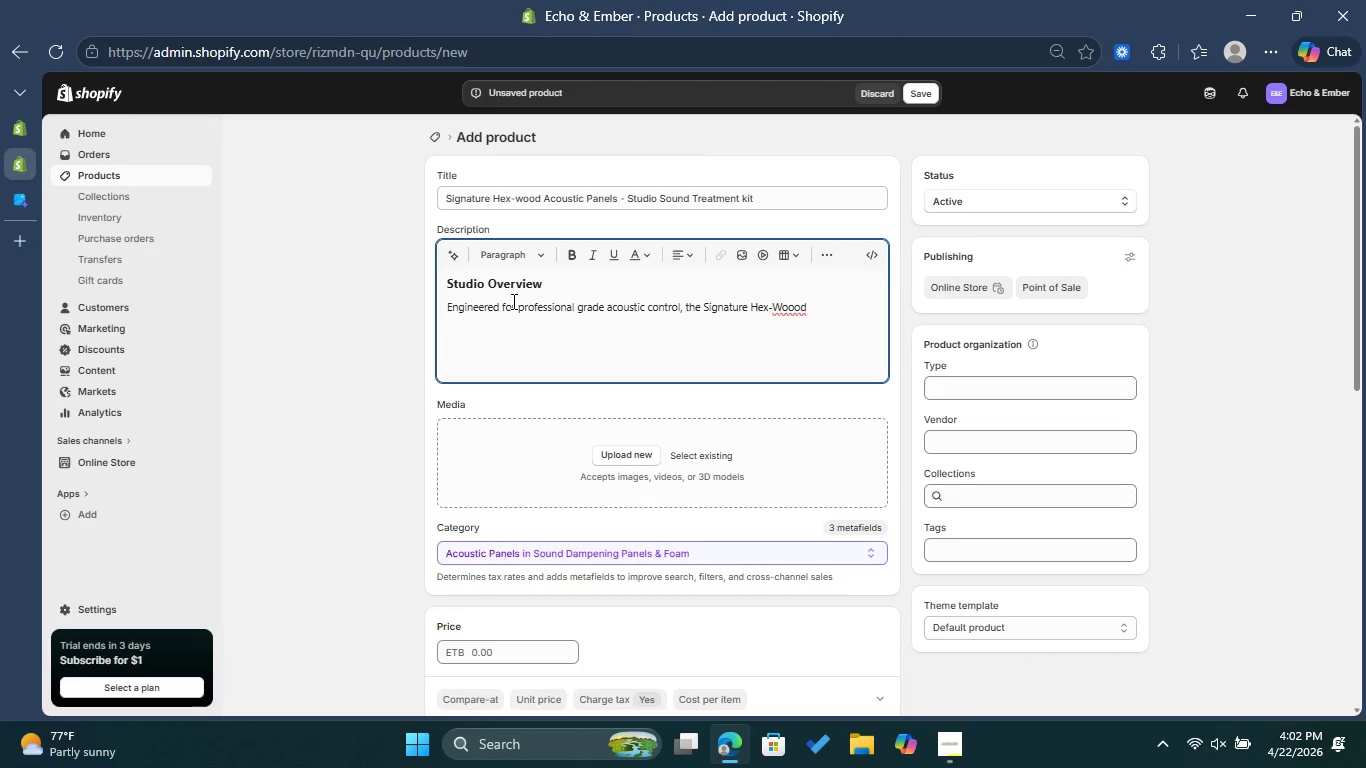 
key(Backspace)
 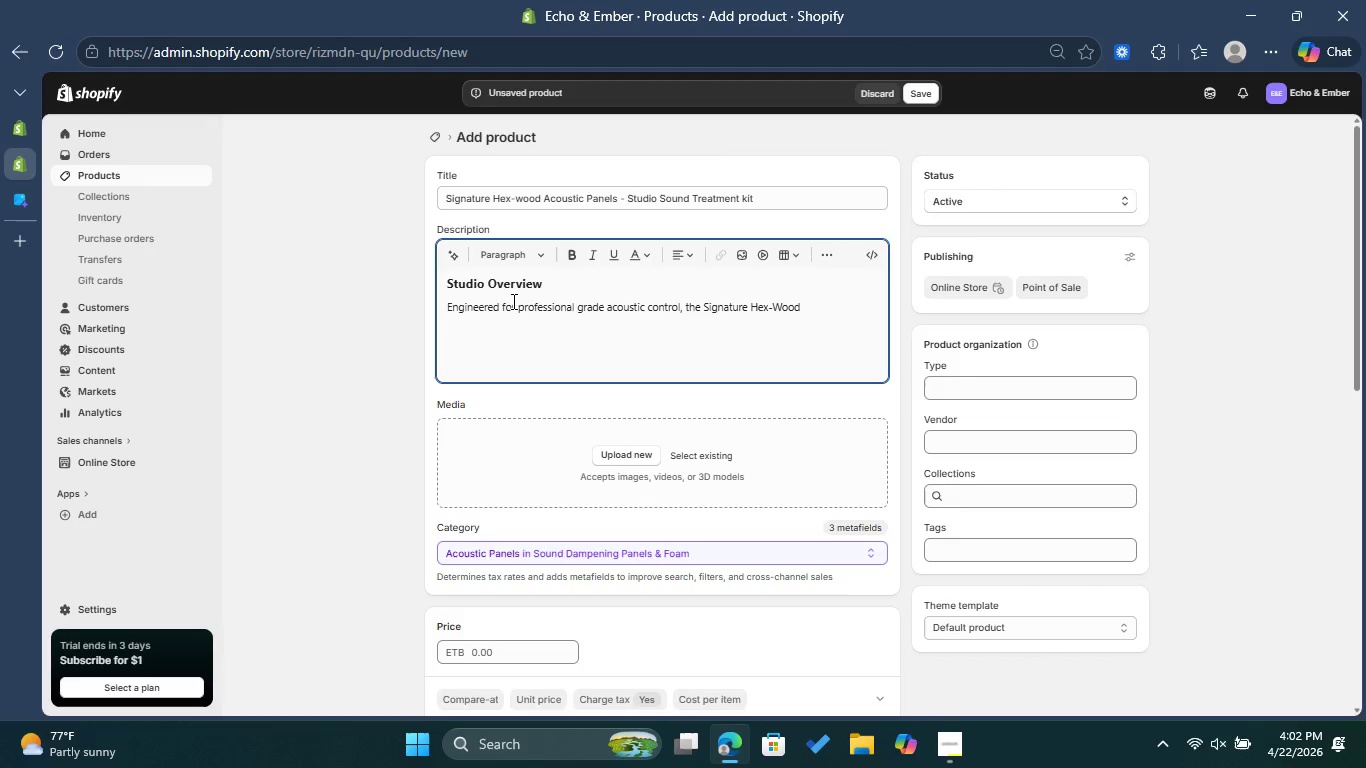 
key(ArrowRight)
 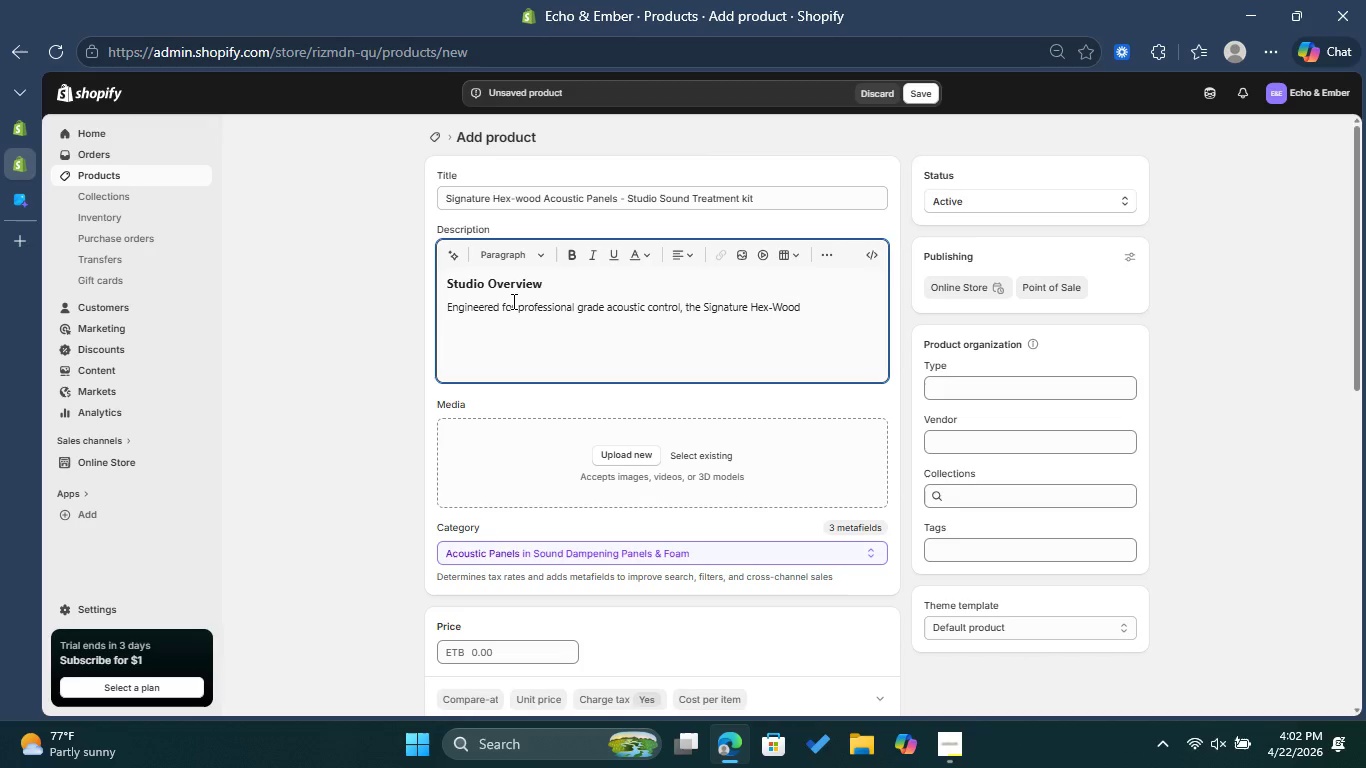 
key(Space)
 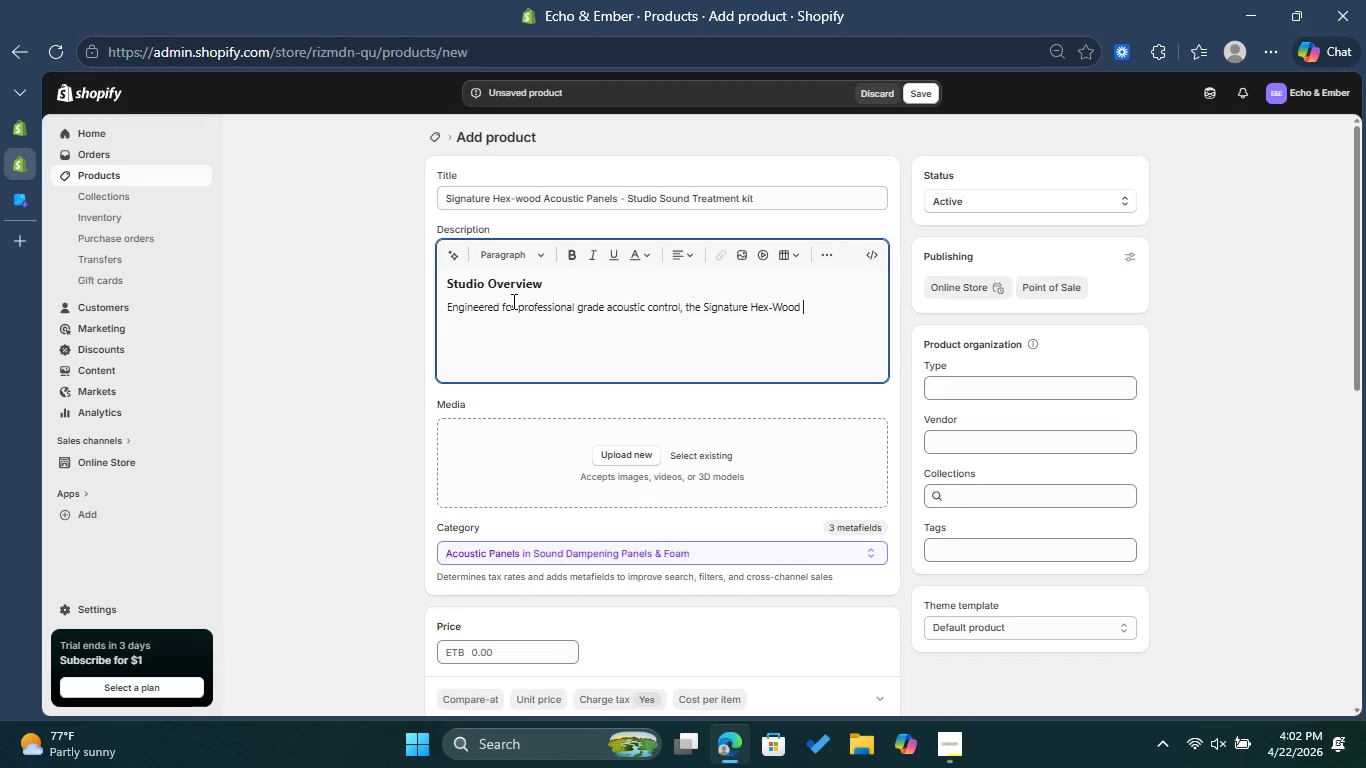 
type(panels )
 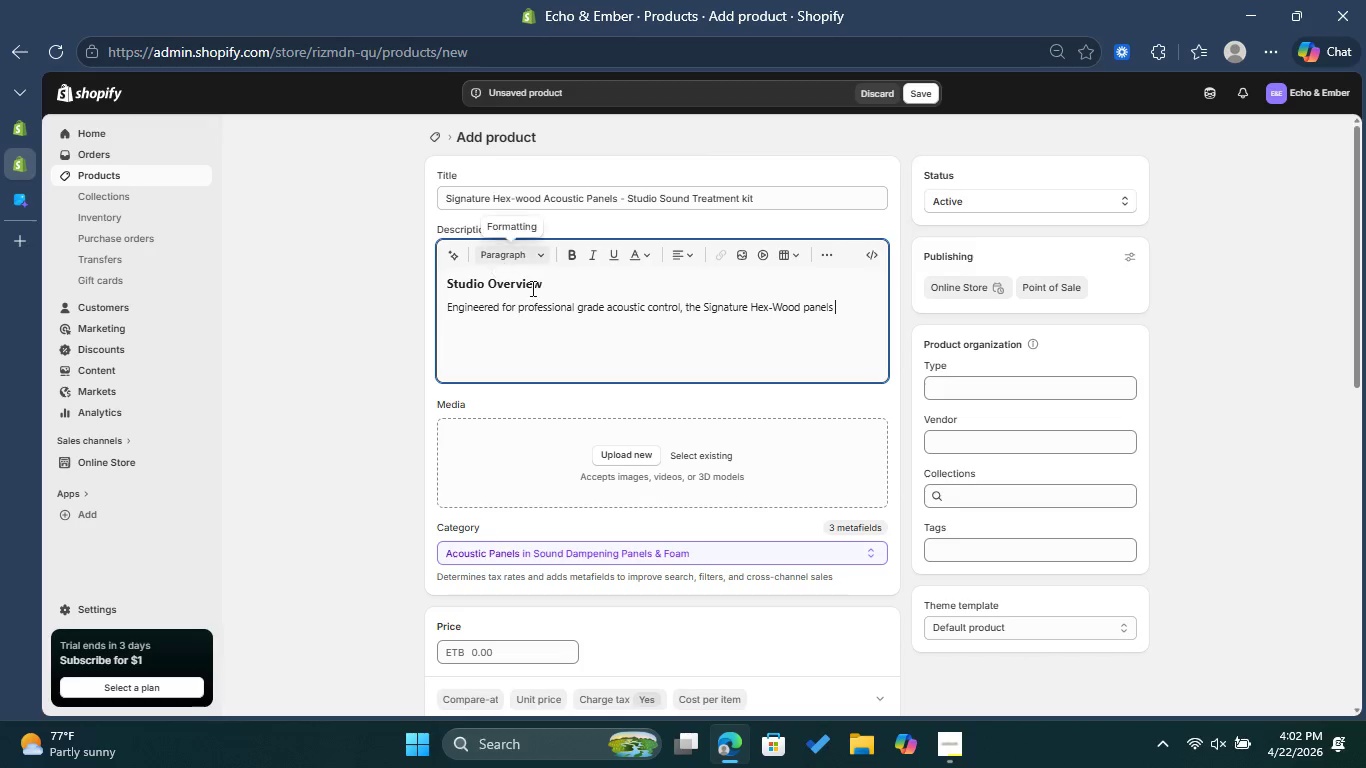 
left_click([811, 301])
 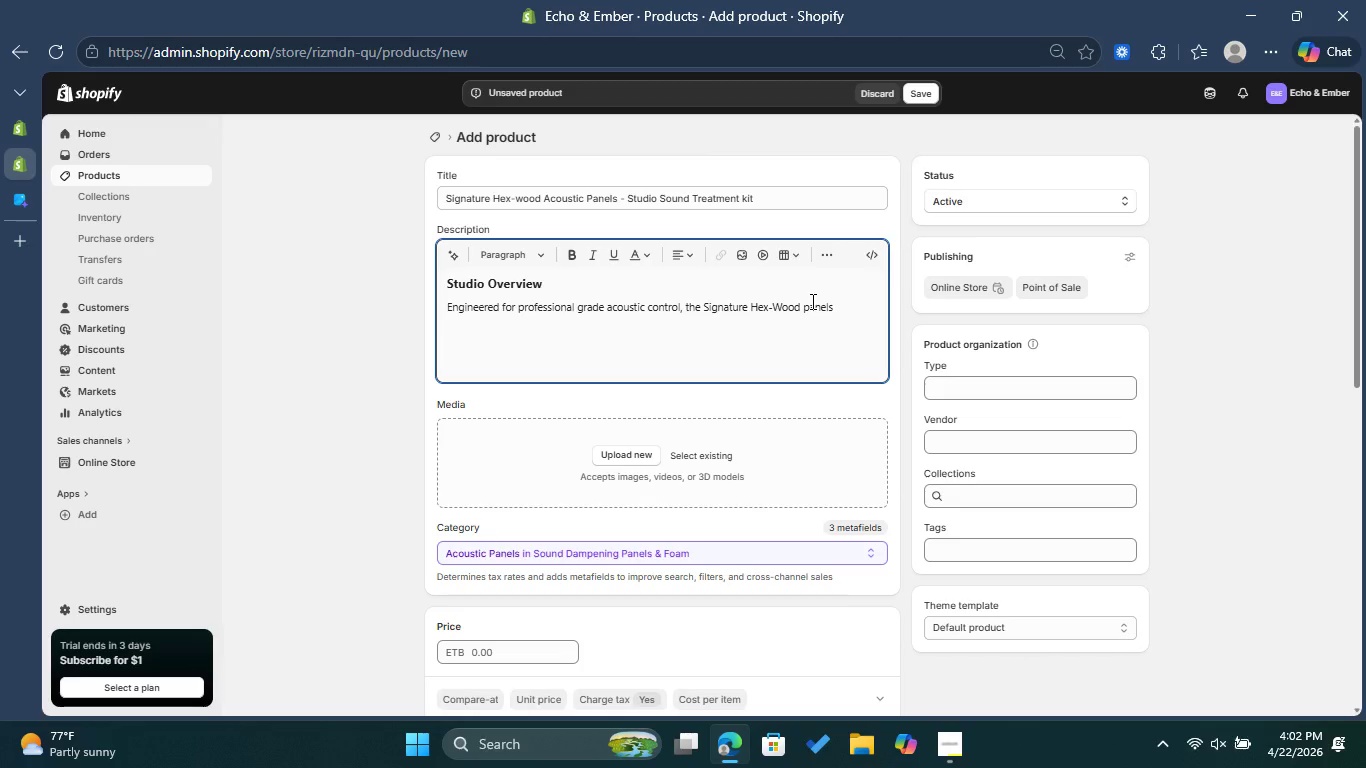 
key(Backspace)
 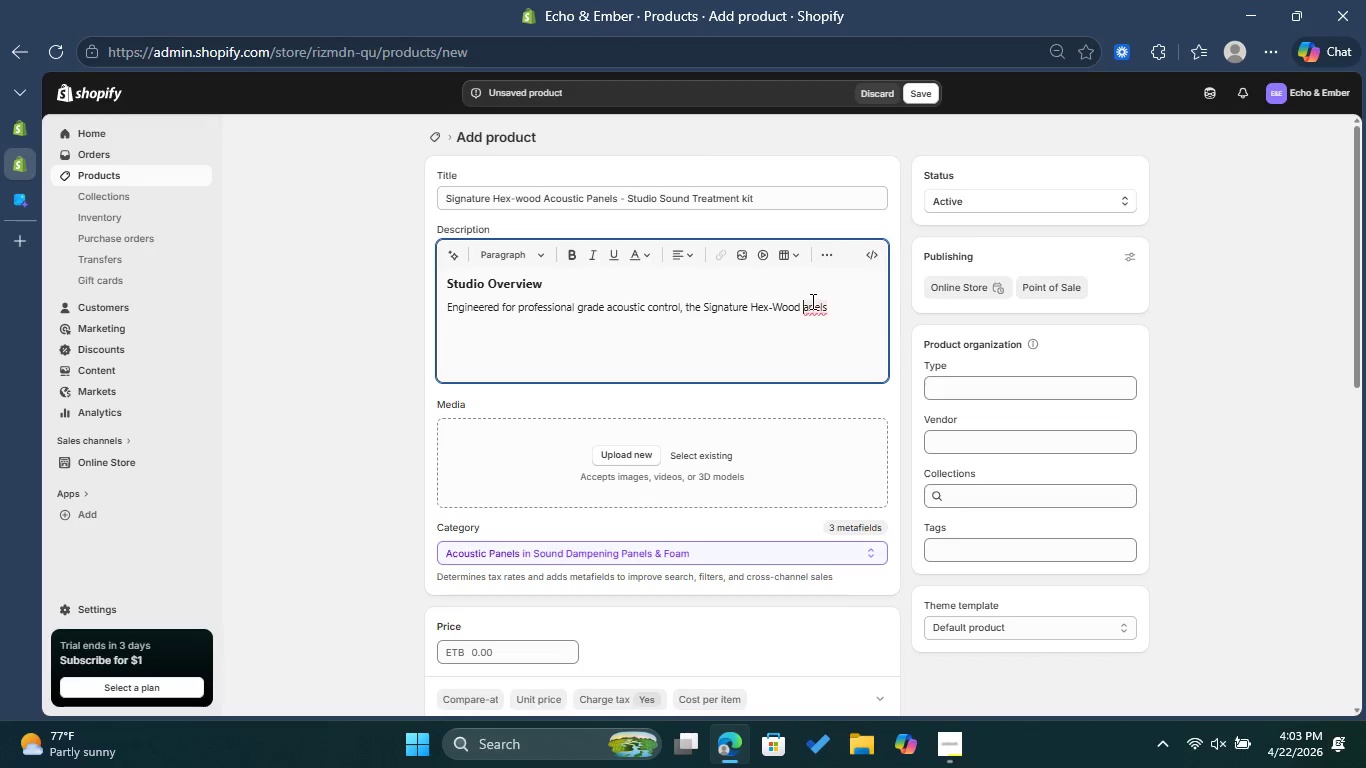 
key(Shift+ShiftLeft)
 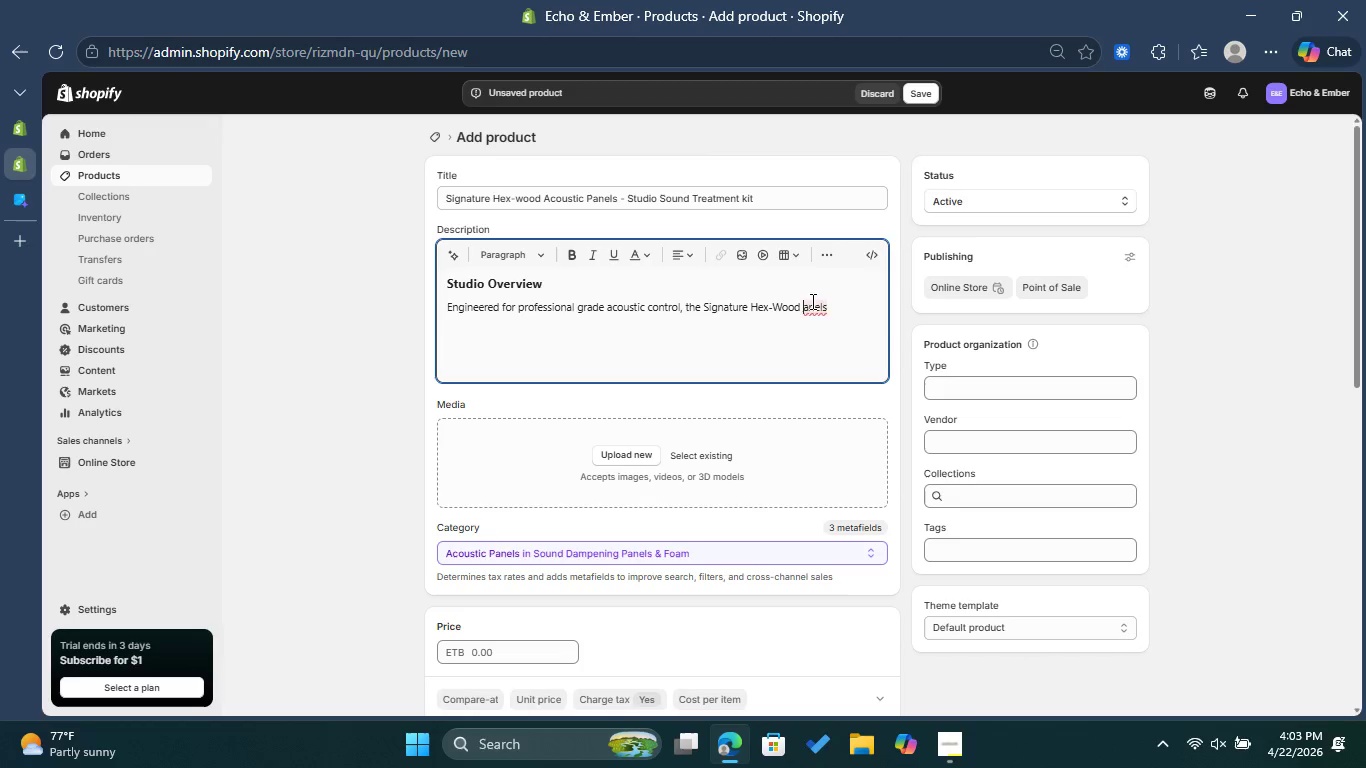 
key(Shift+P)
 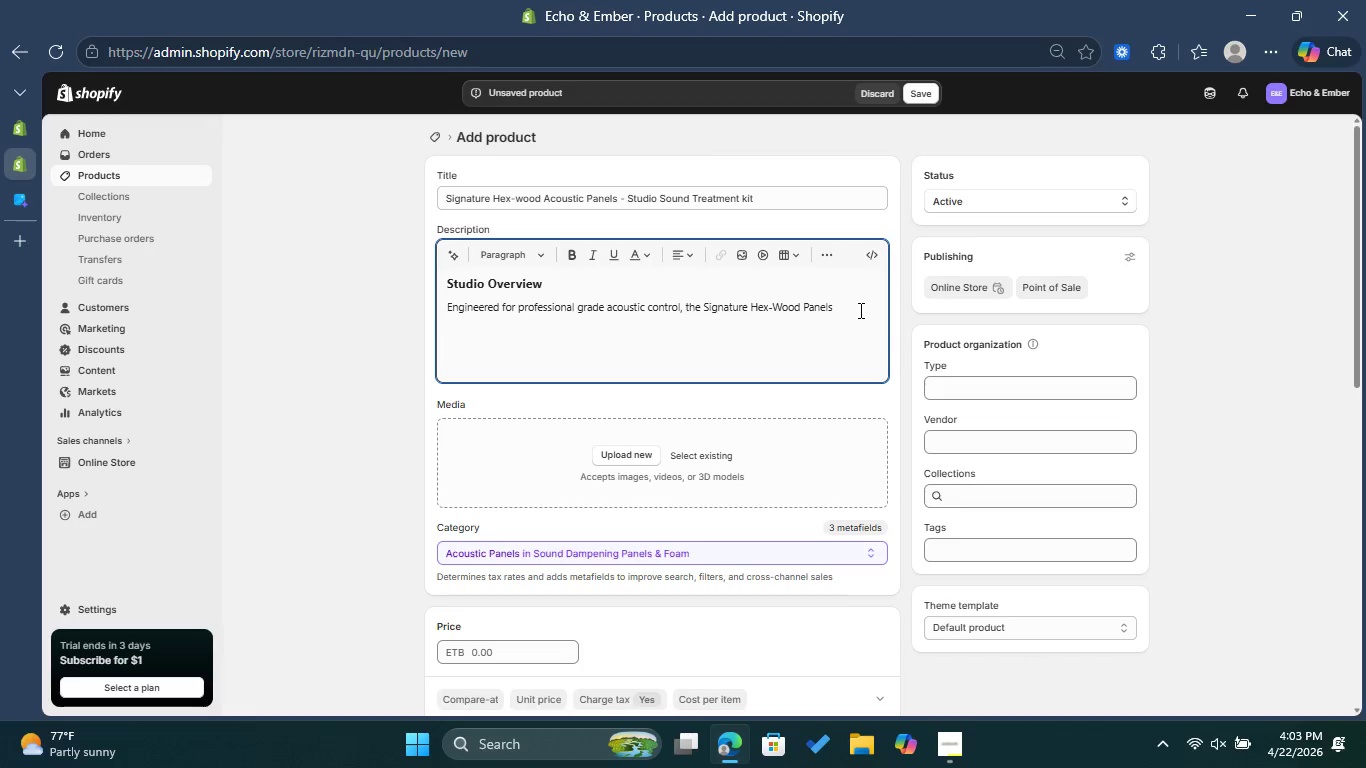 
left_click([859, 310])
 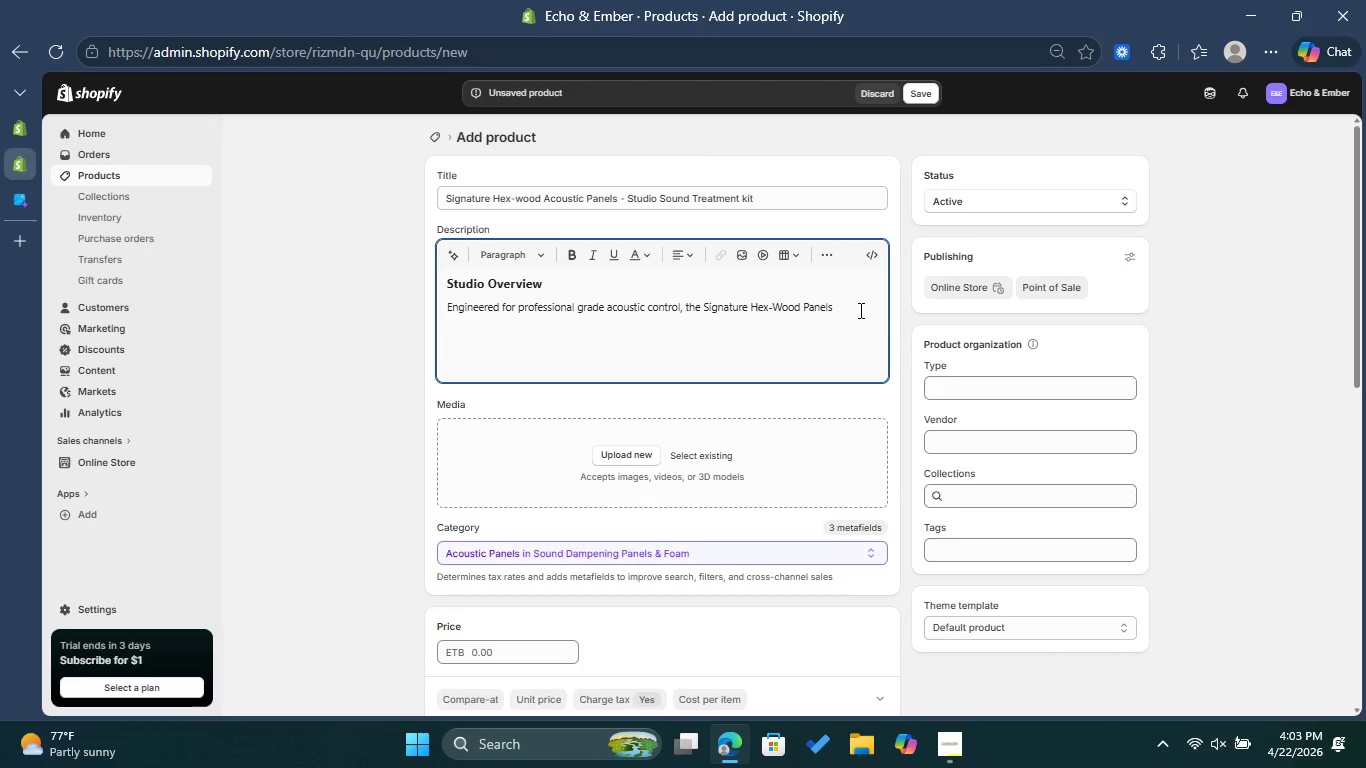 
type(deliver both sonic precision and a refined )
 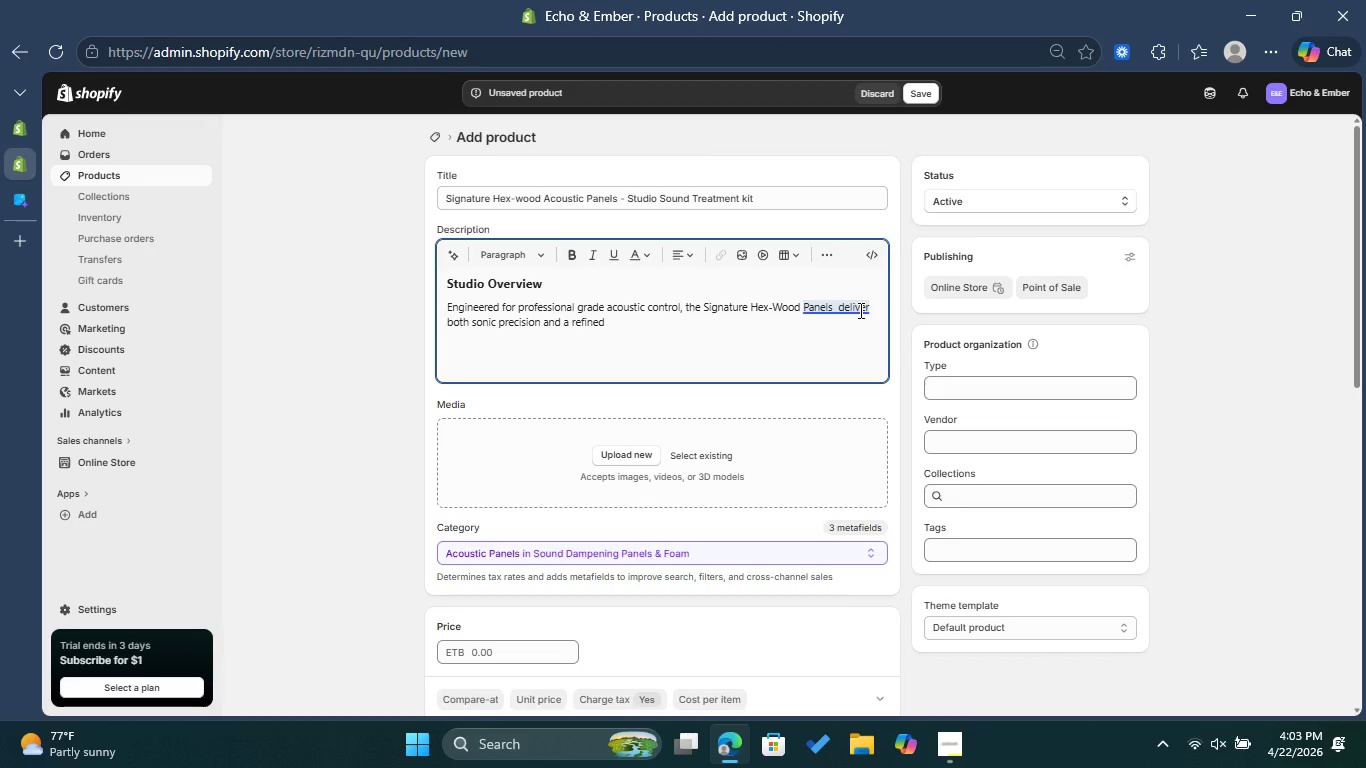 
type(studio aesthetic )
key(Backspace)
type(. Designed for podcasters, musicians )
key(Backspace)
type(, and contentt)
key(Backspace)
type( creaters, )
 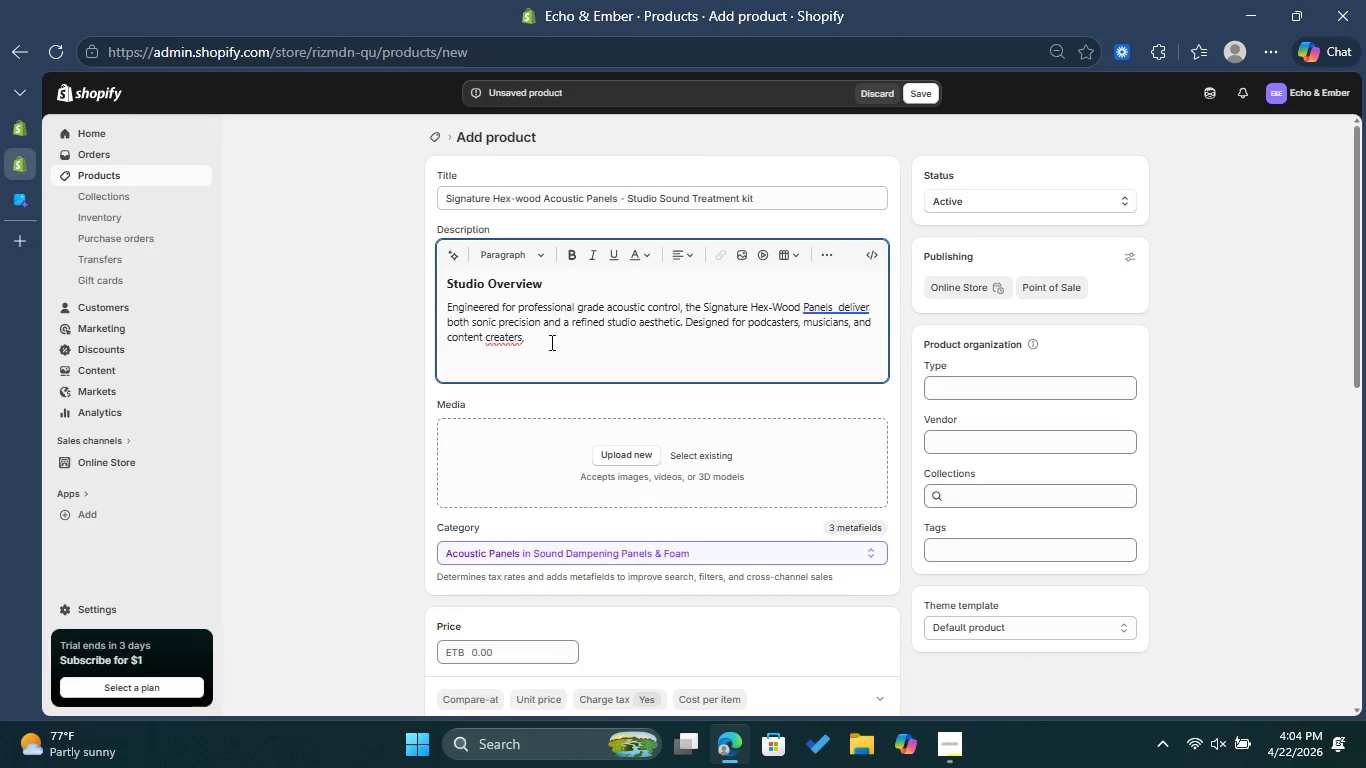 
left_click([518, 335])
 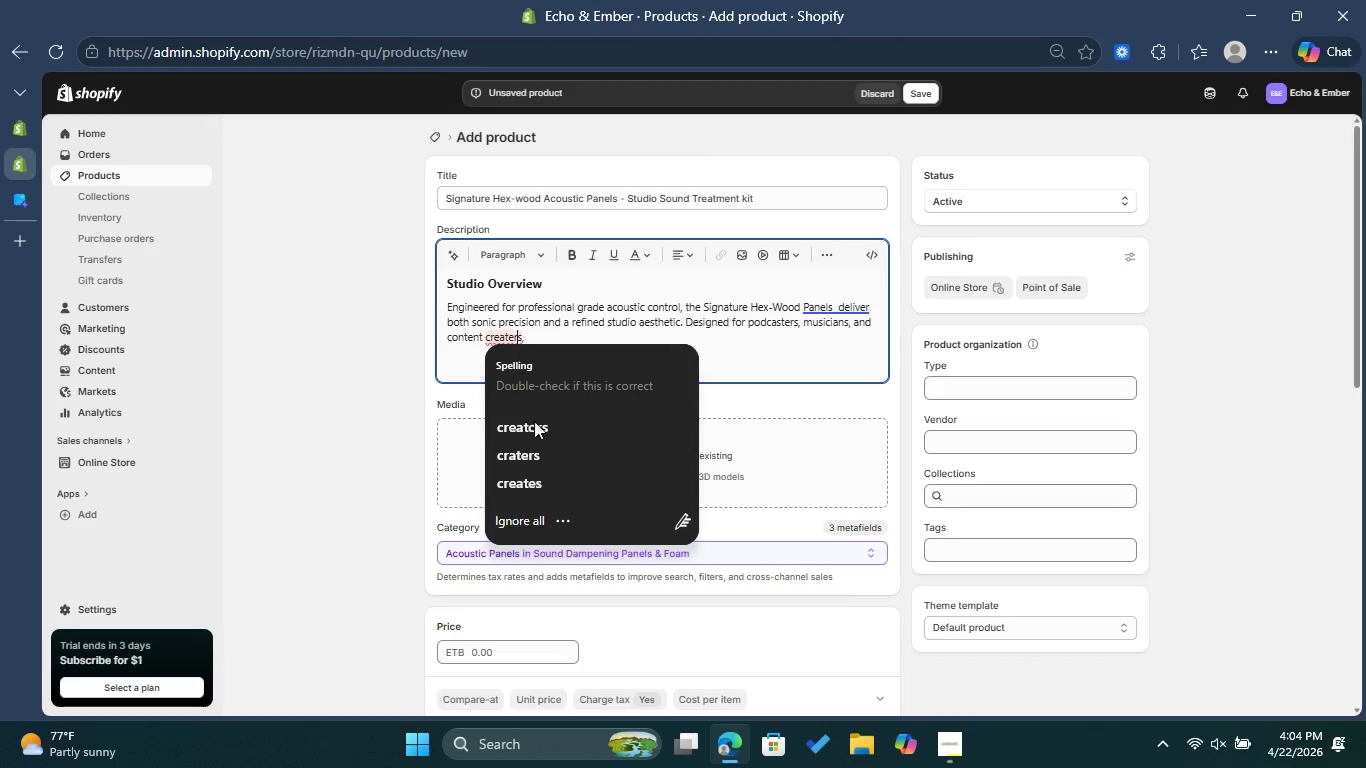 
left_click([537, 429])
 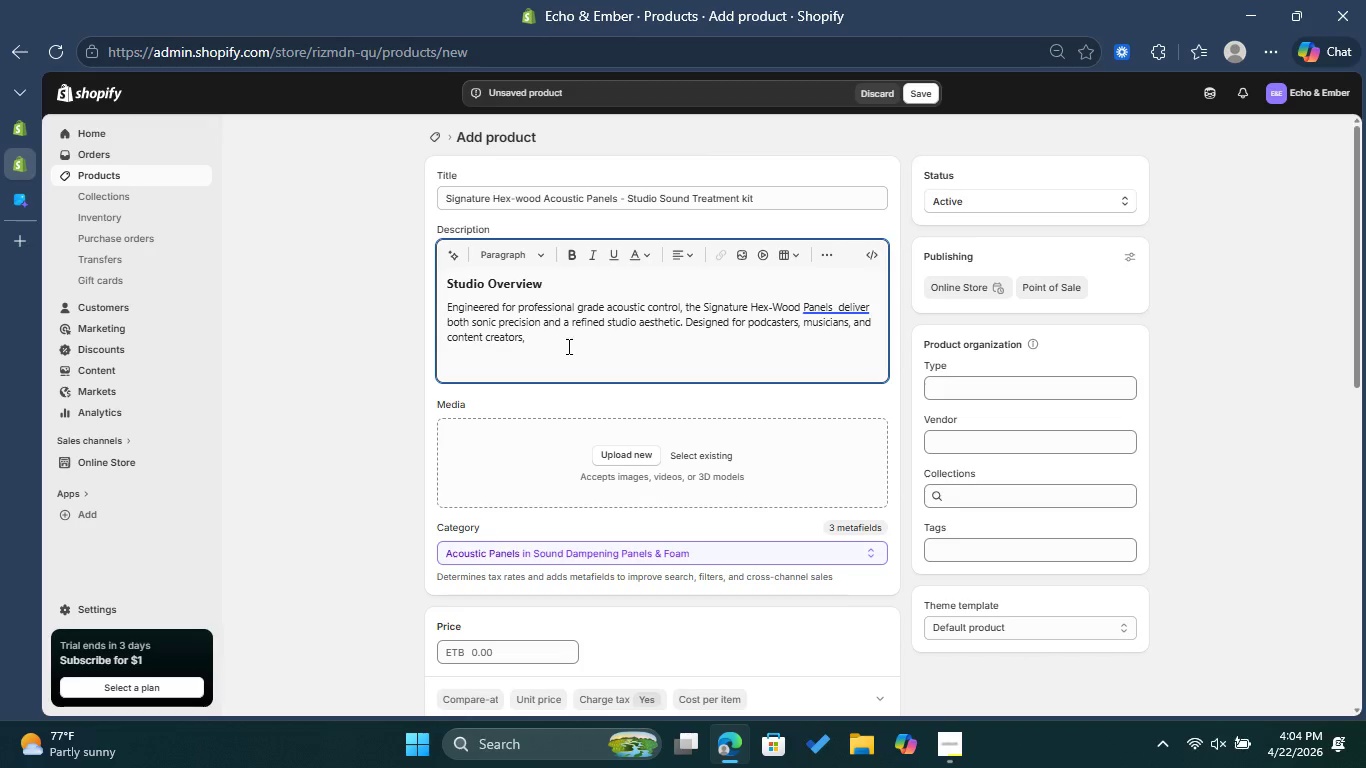 
left_click([567, 344])
 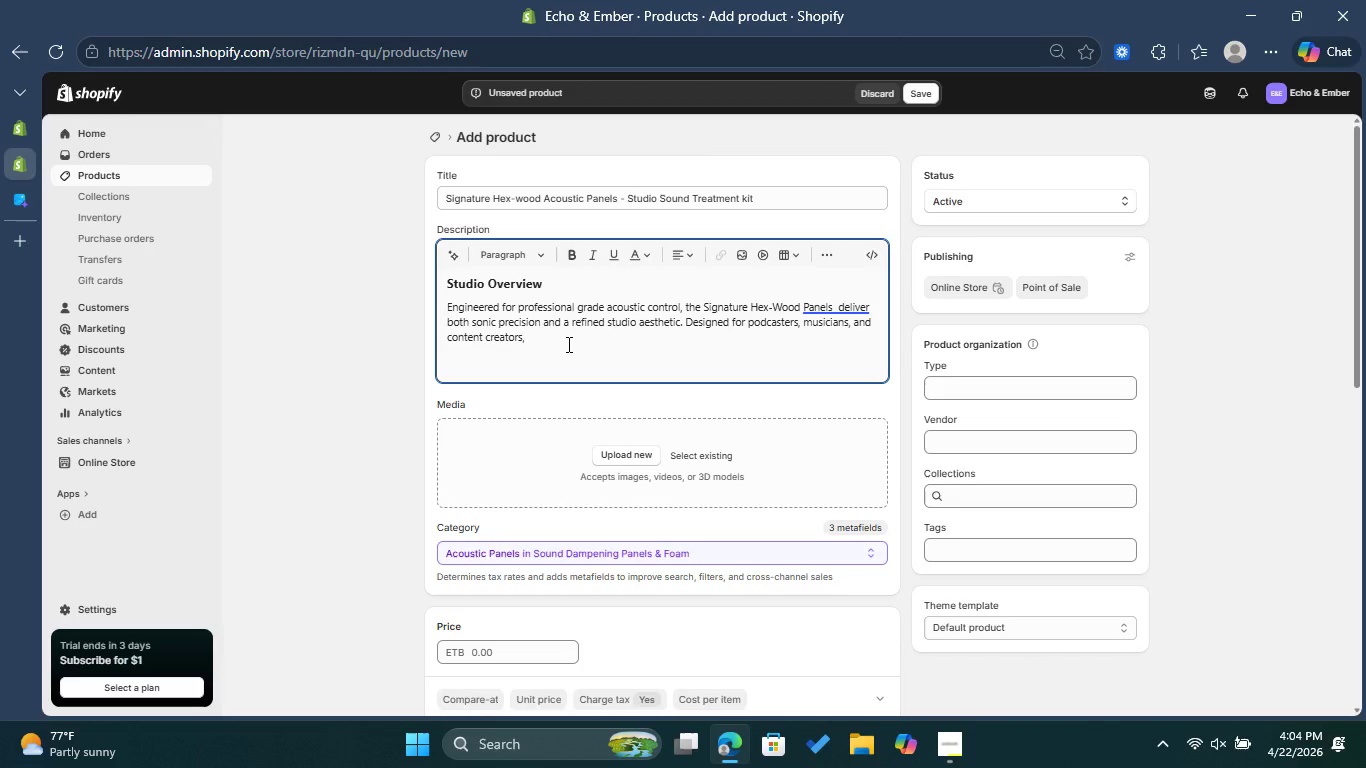 
type(these panels reduce echo )
key(Backspace)
type(, manage )
 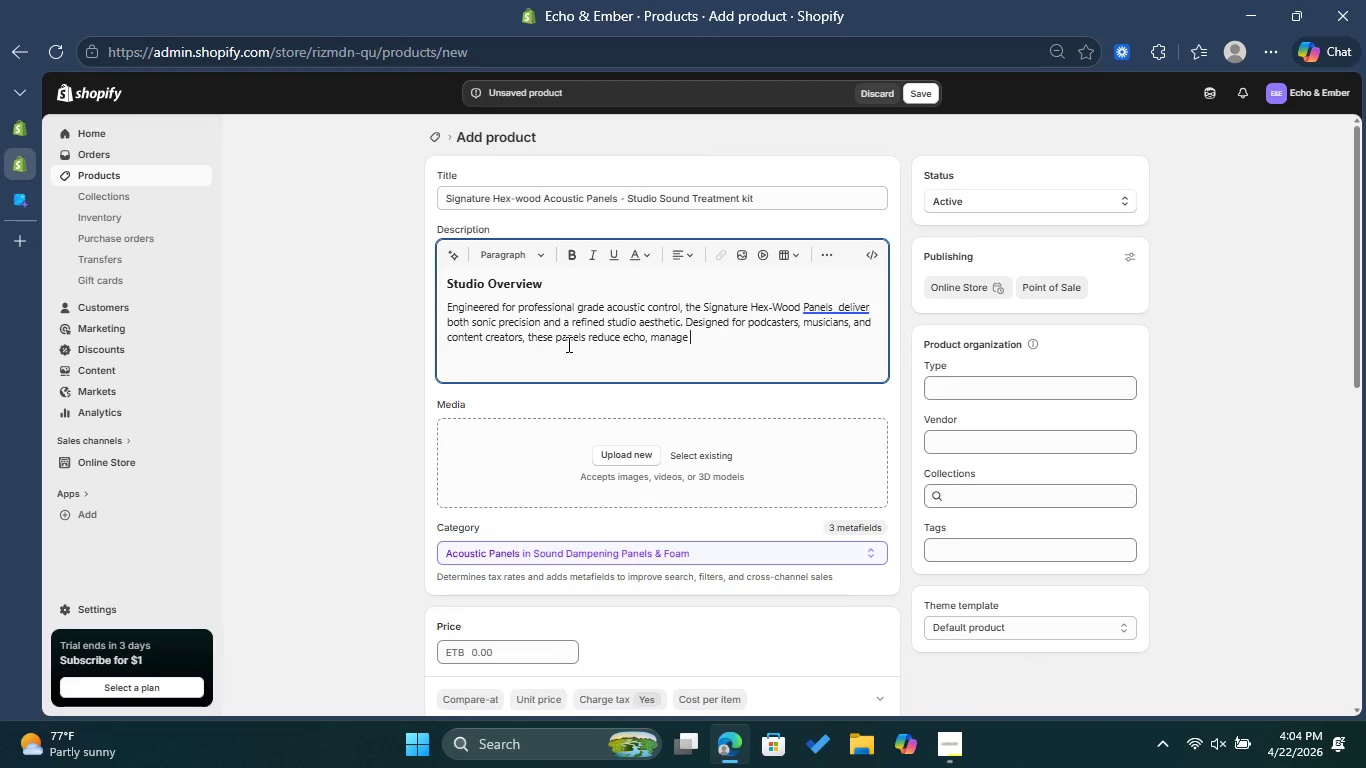 
type(sound relflections, )
 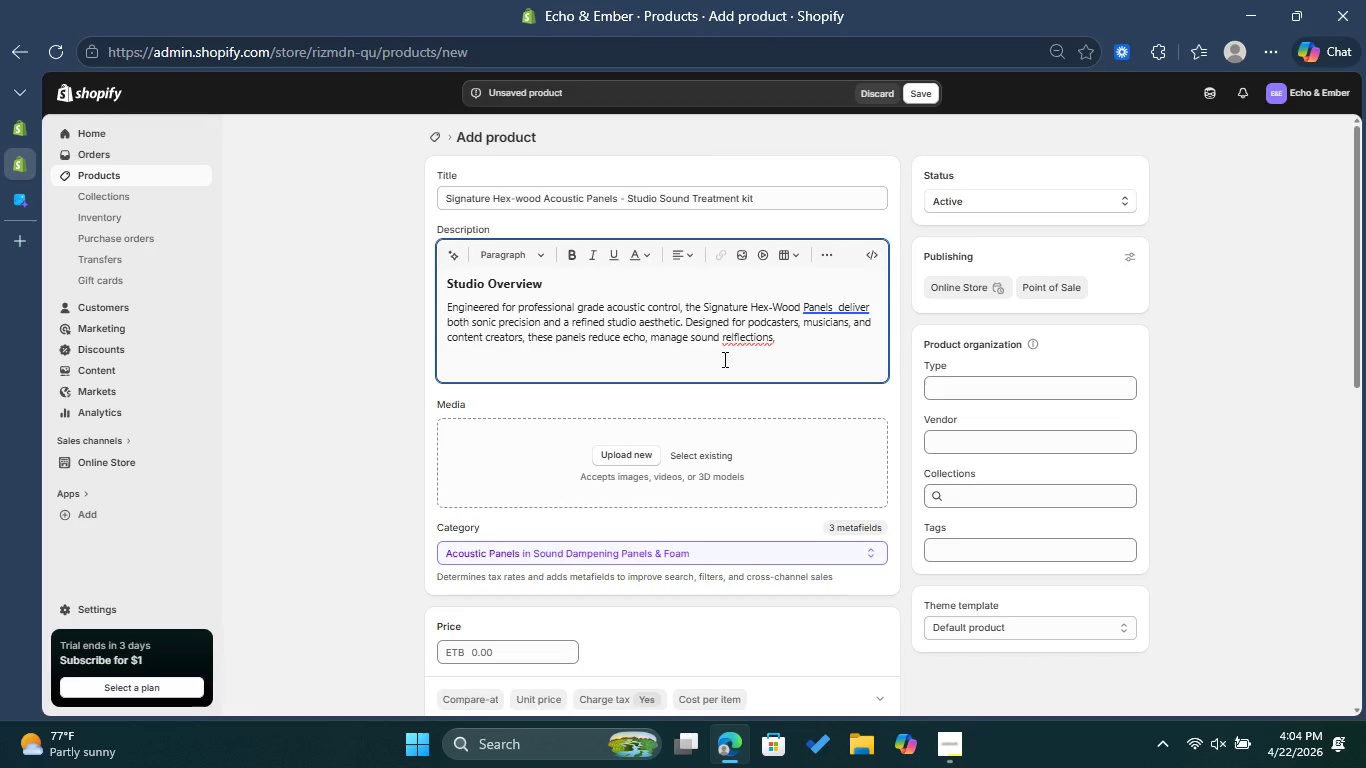 
left_click([737, 342])
 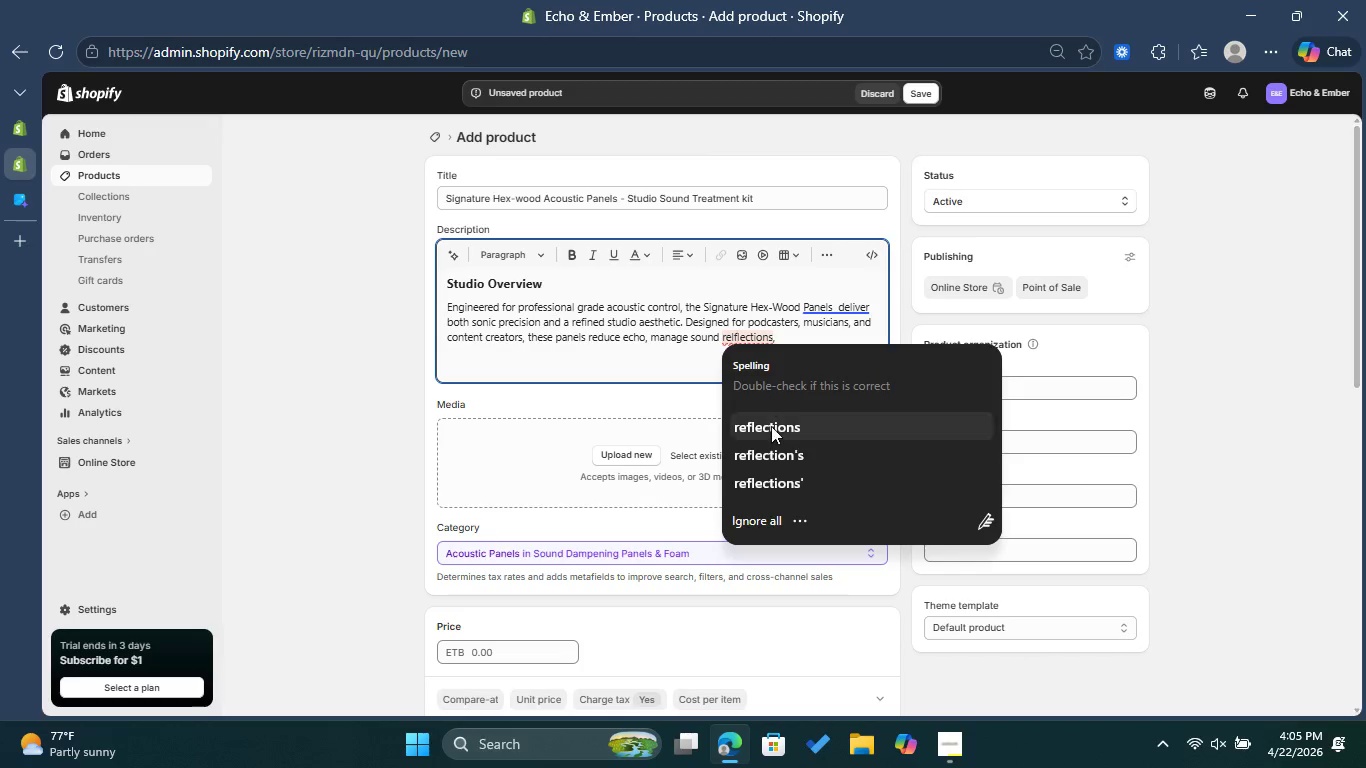 
left_click([771, 426])
 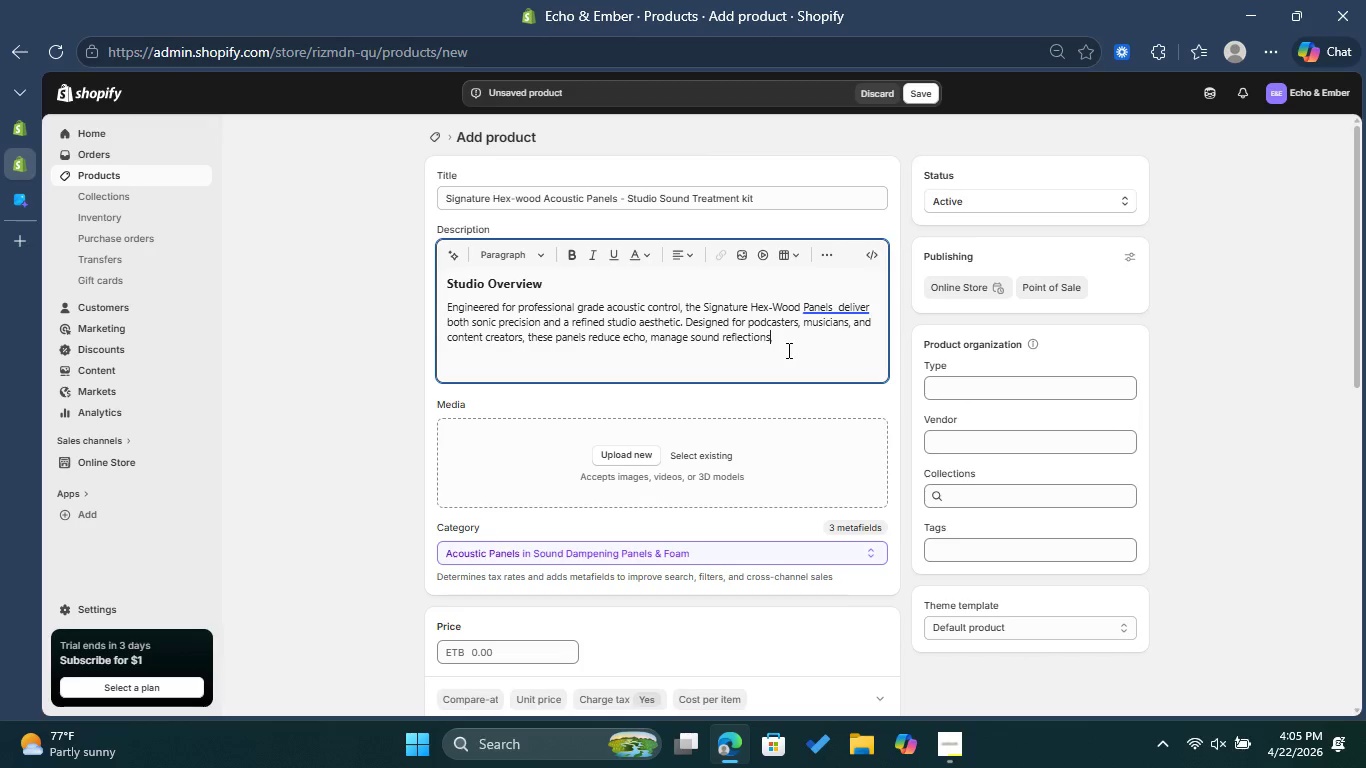 
left_click([789, 339])
 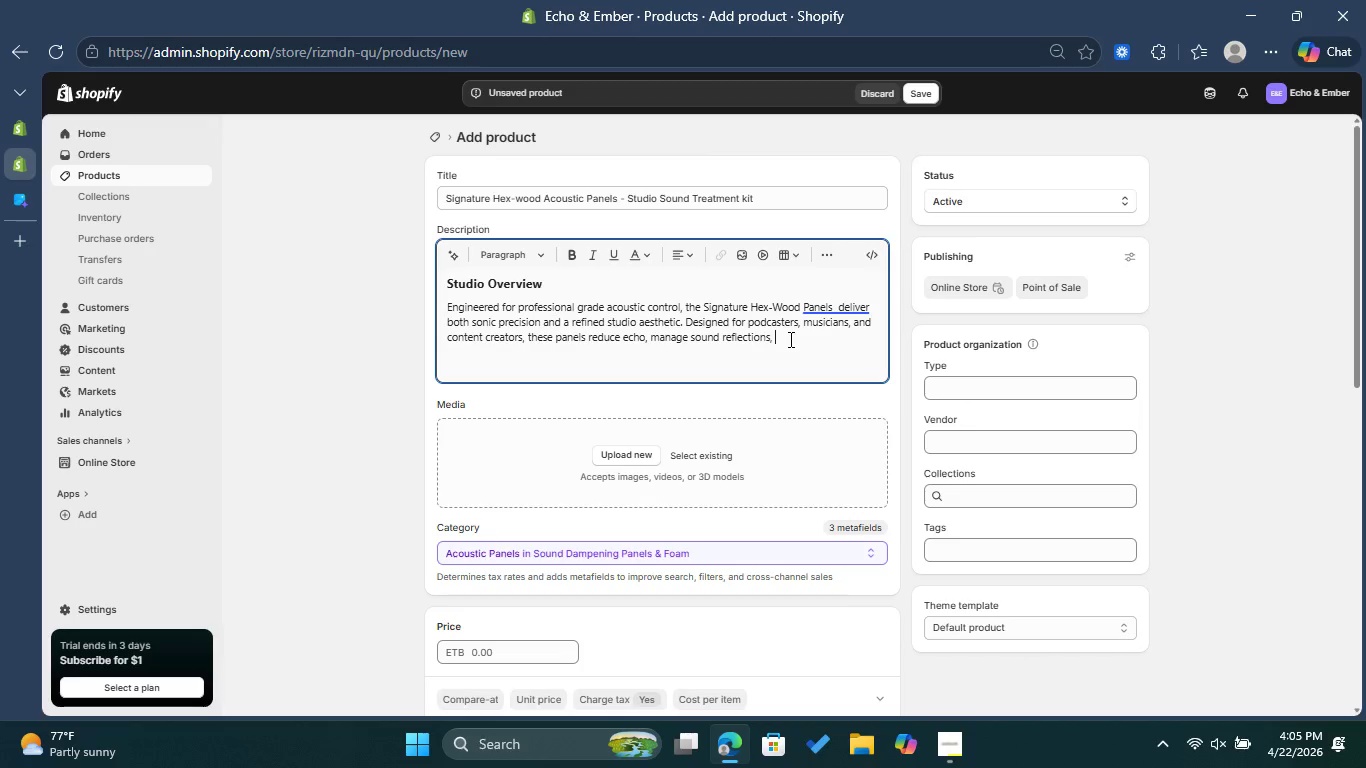 
type(and enhance voca )
key(Backspace)
type(l clarity )
key(Backspace)
type(.)
 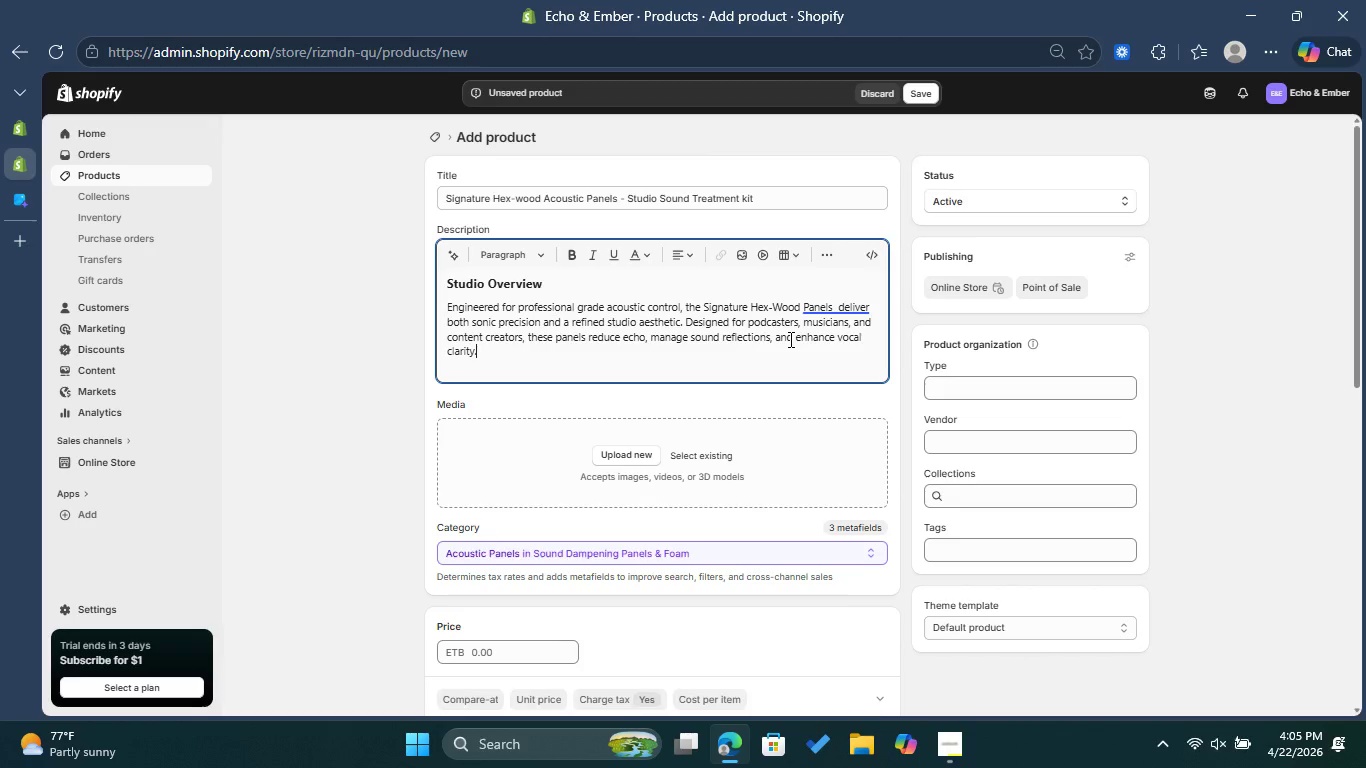 
key(Enter)
 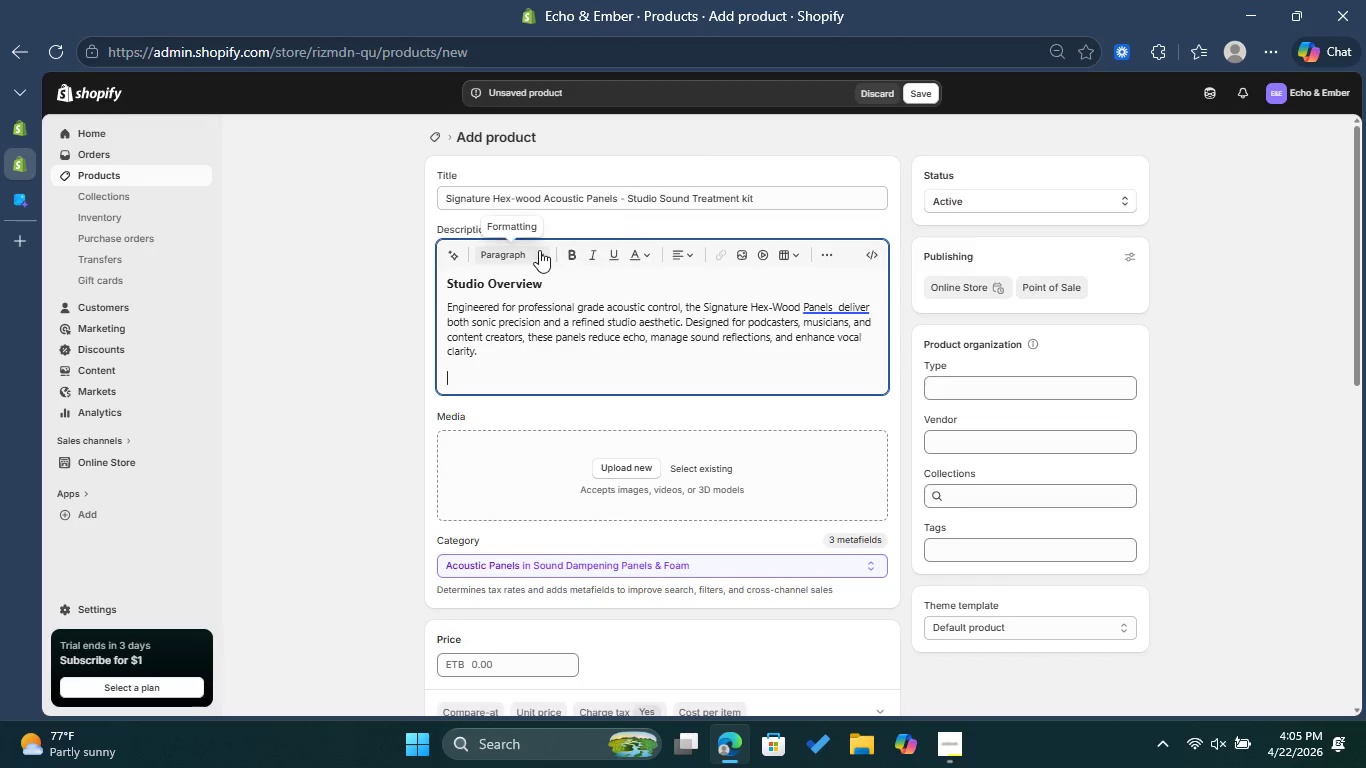 
left_click([537, 250])
 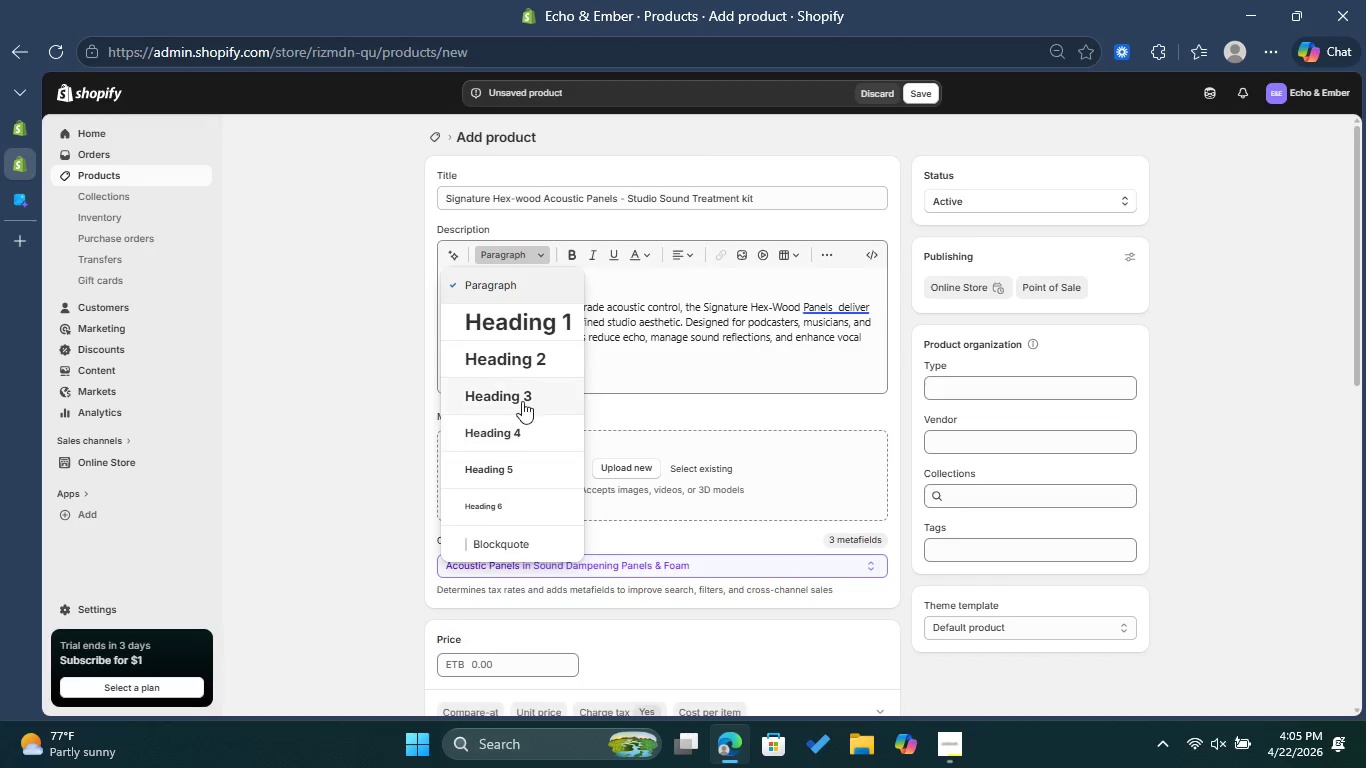 
left_click([522, 400])
 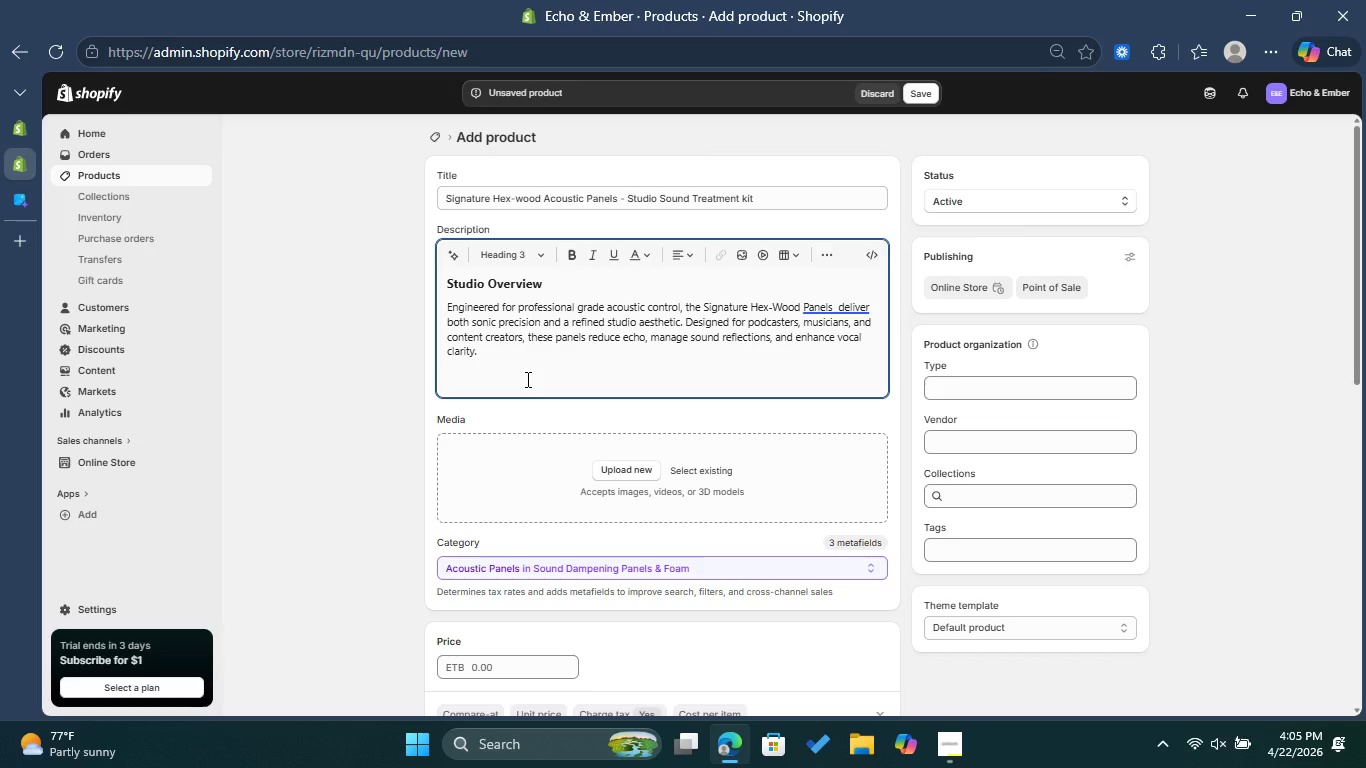 
type(technical )
 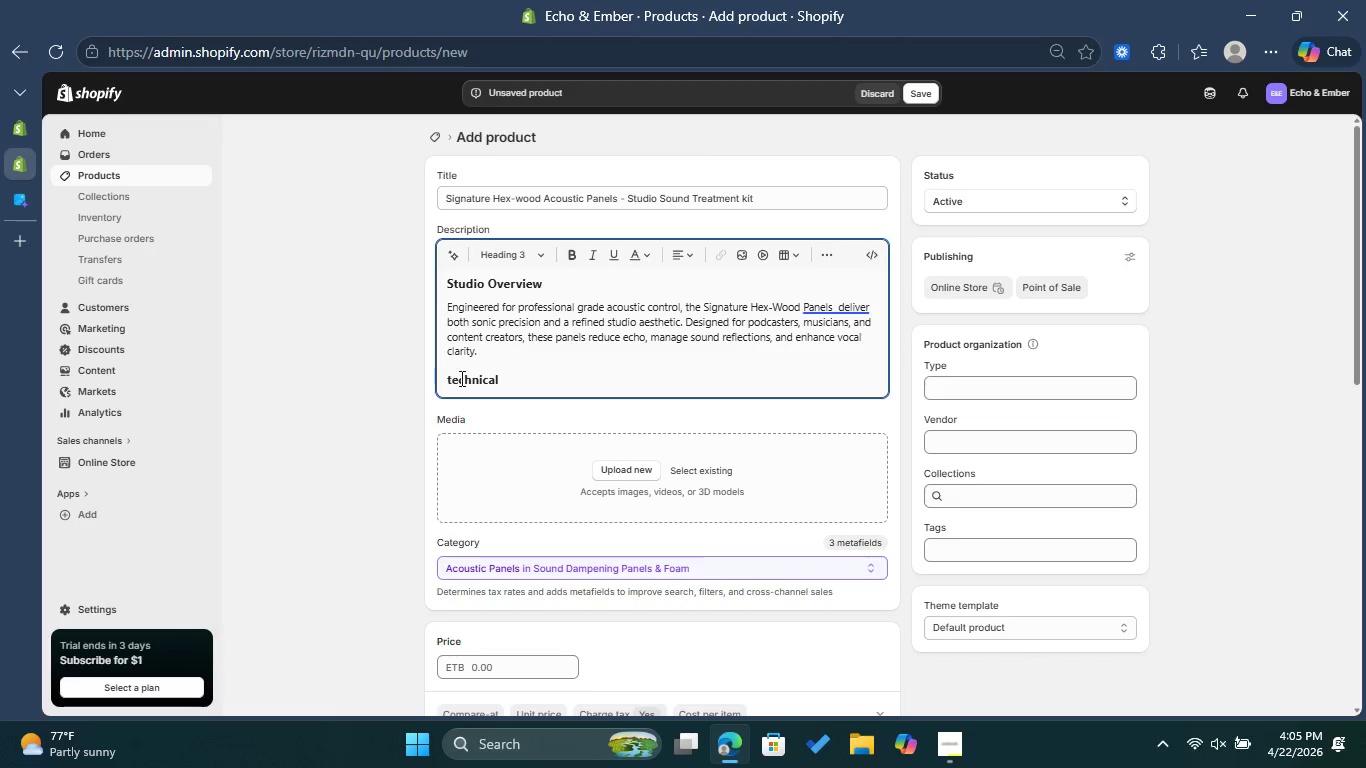 
left_click([453, 376])
 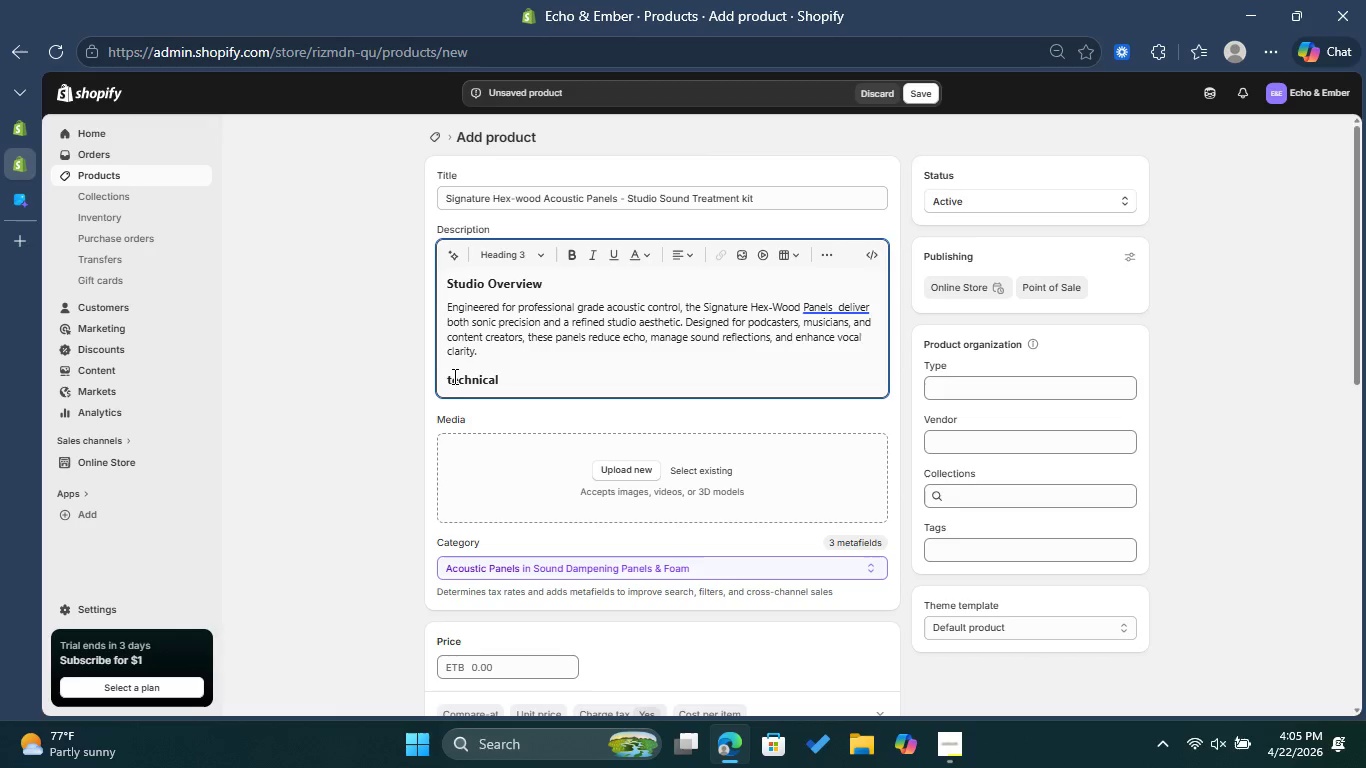 
key(Backspace)
 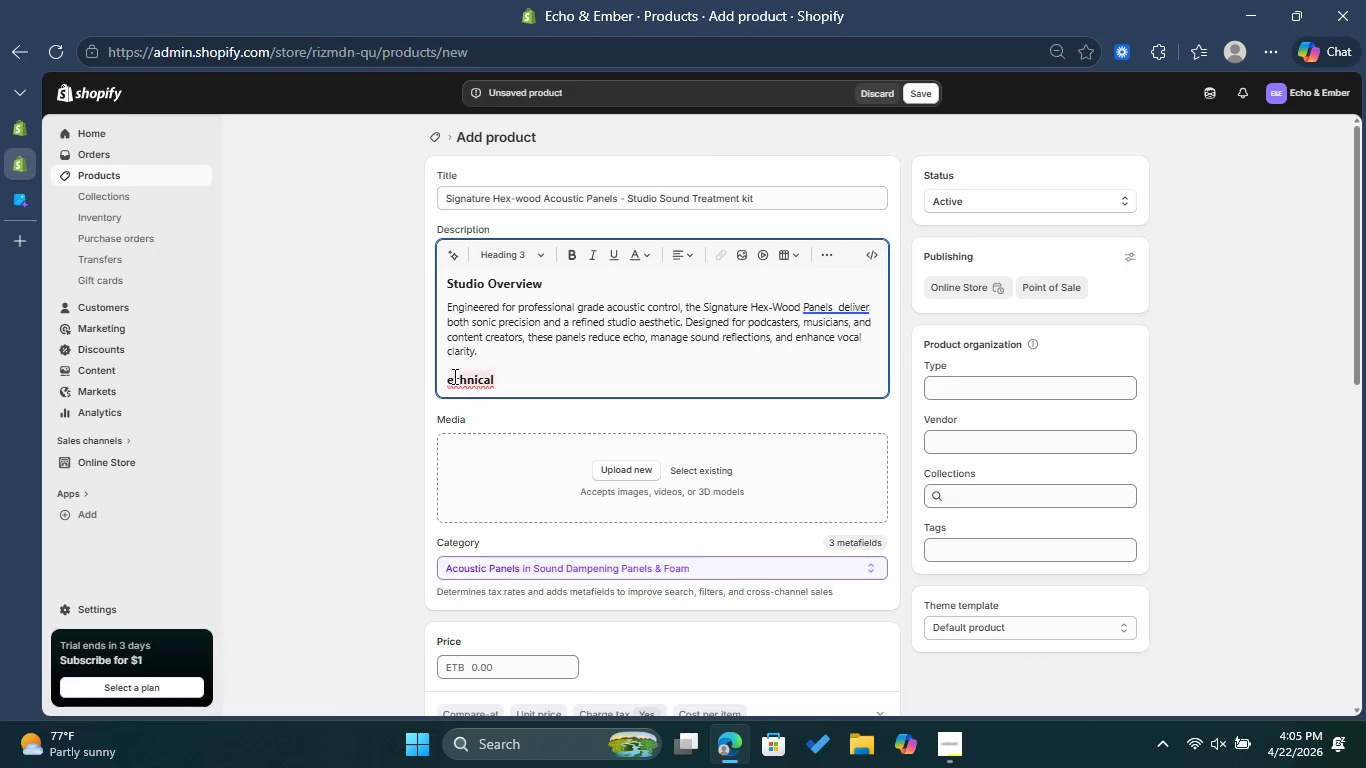 
key(Shift+ShiftLeft)
 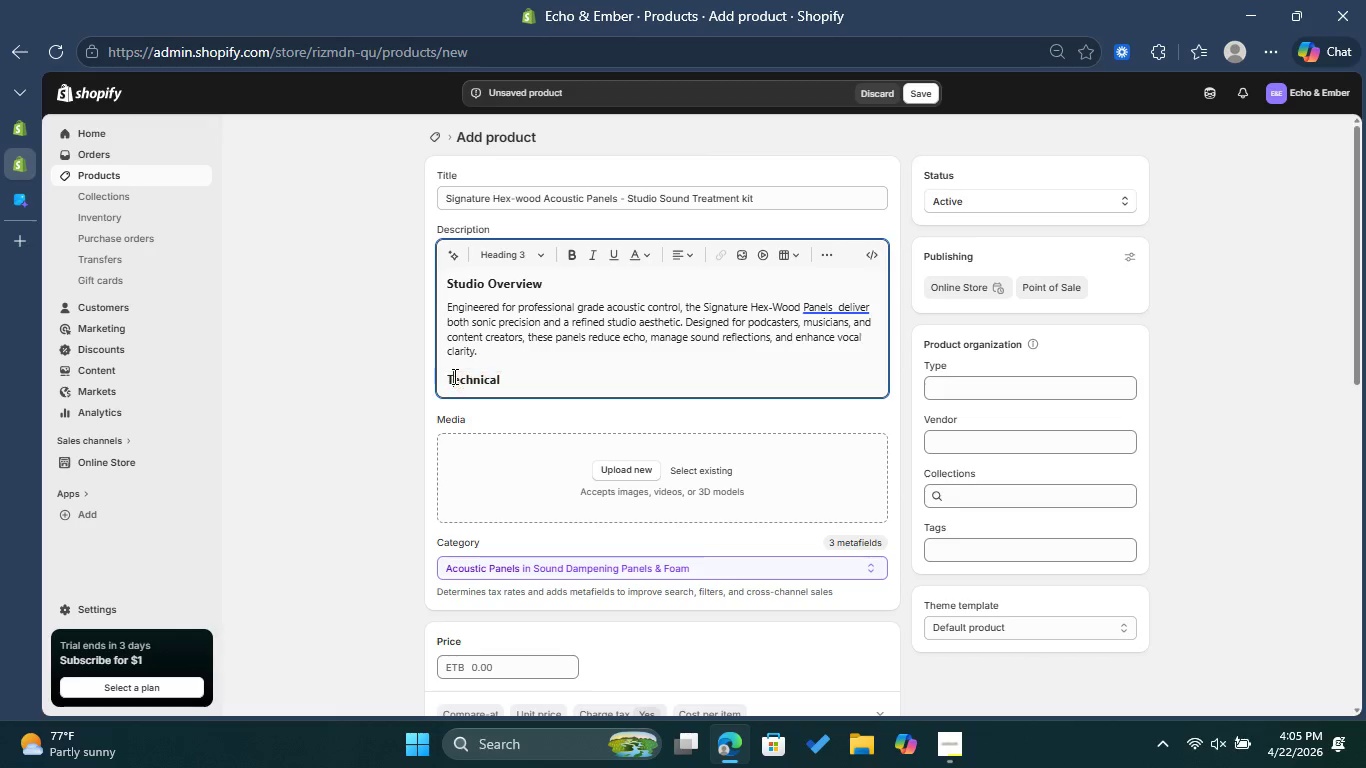 
key(Shift+T)
 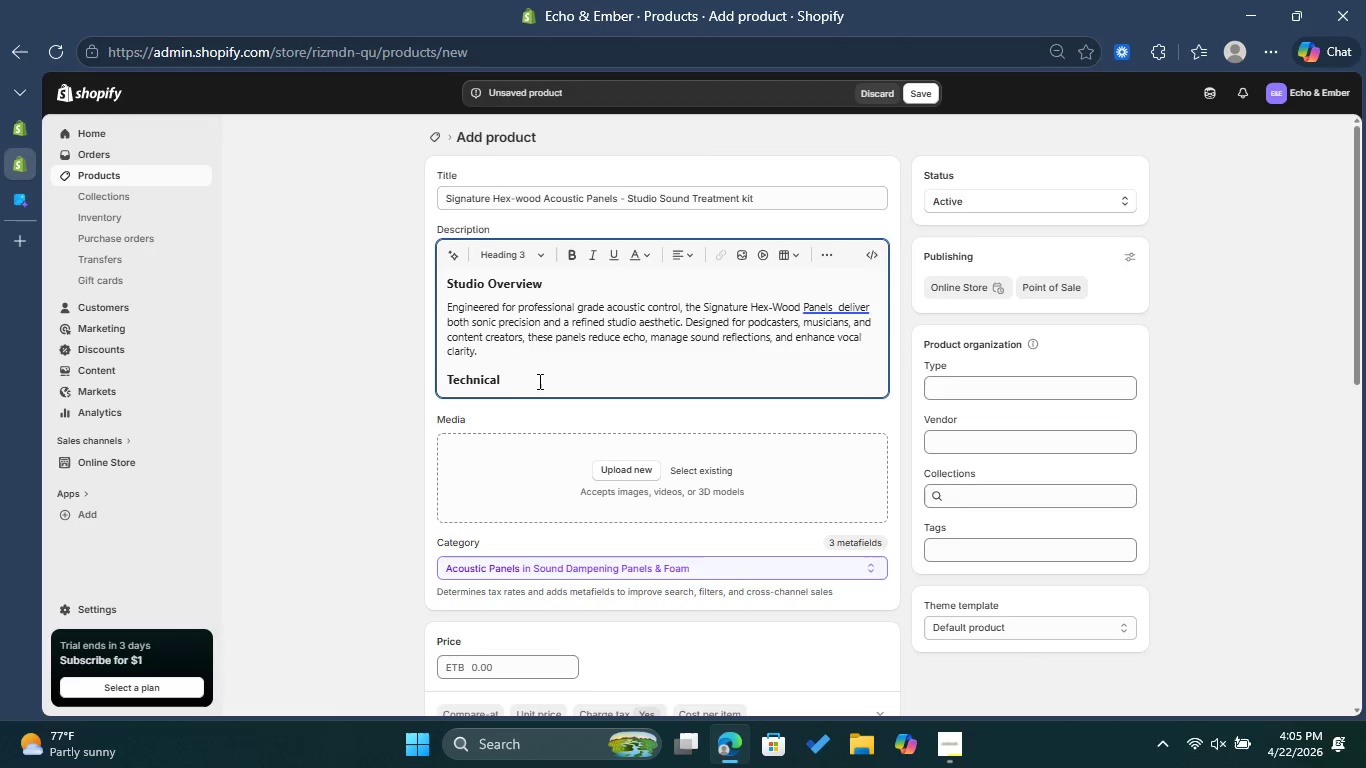 
left_click([538, 382])
 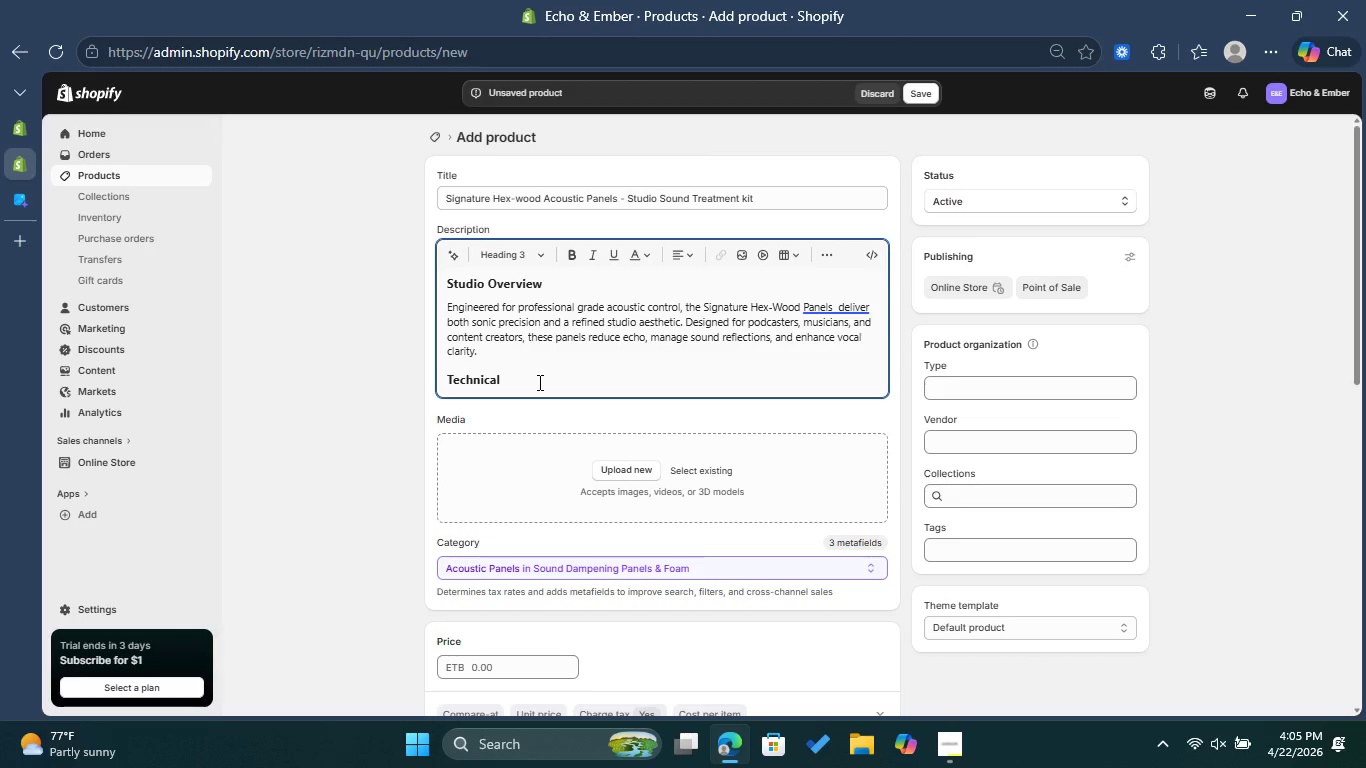 
type(Features )
 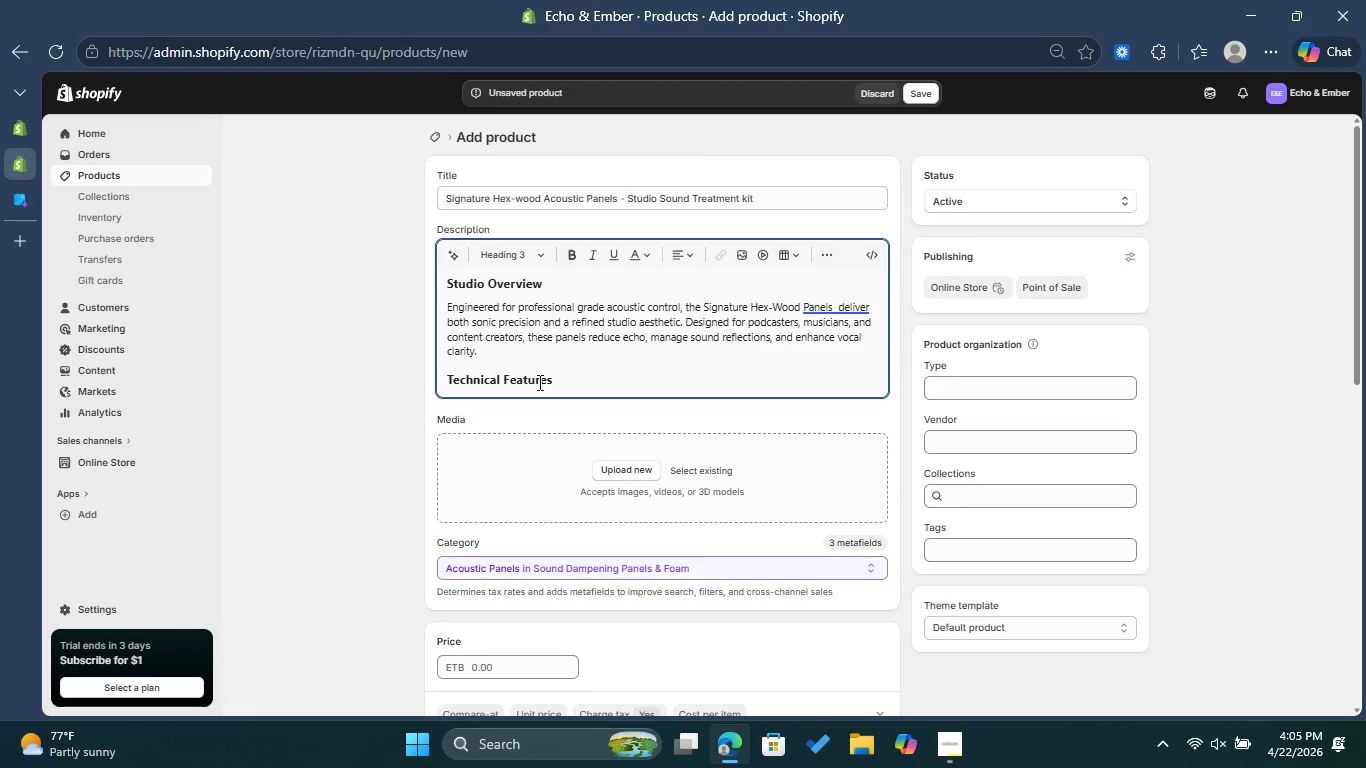 
key(Enter)
 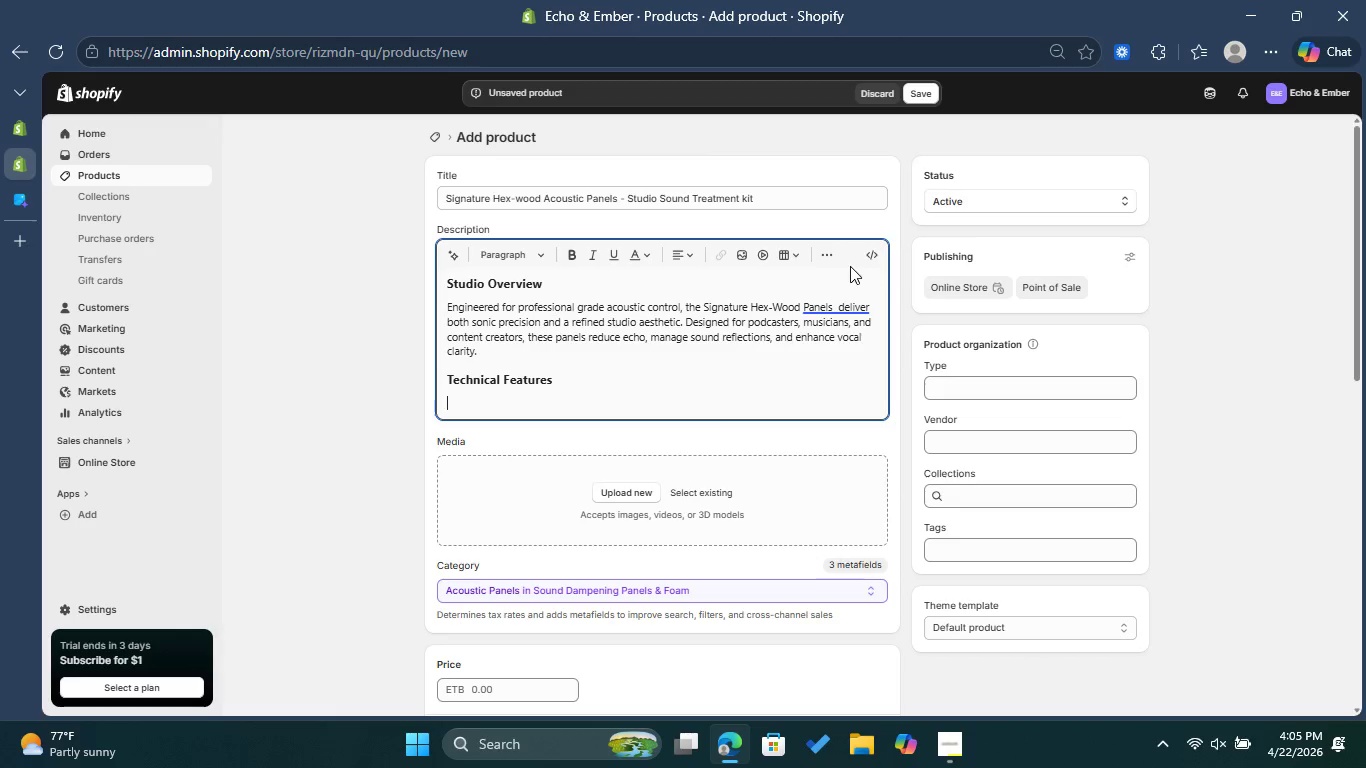 
left_click([828, 257])
 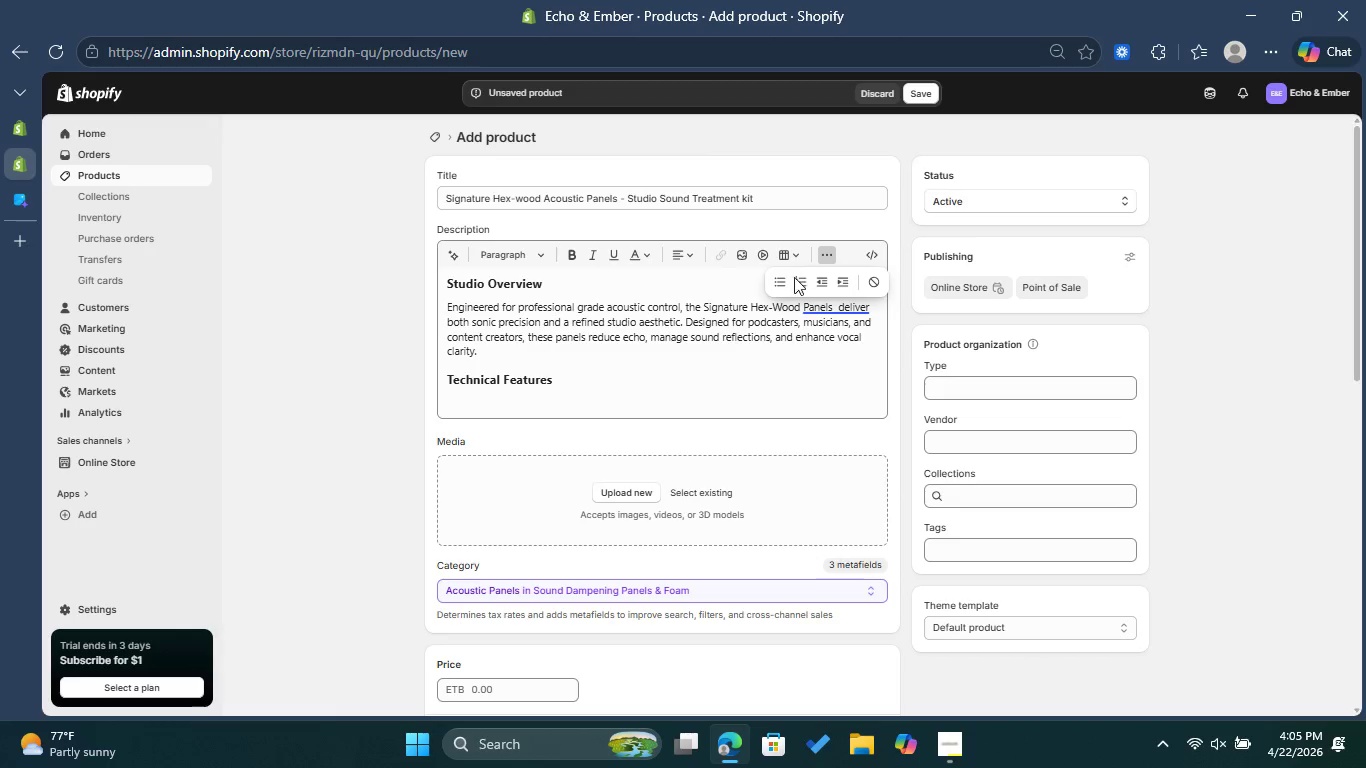 
left_click([779, 285])
 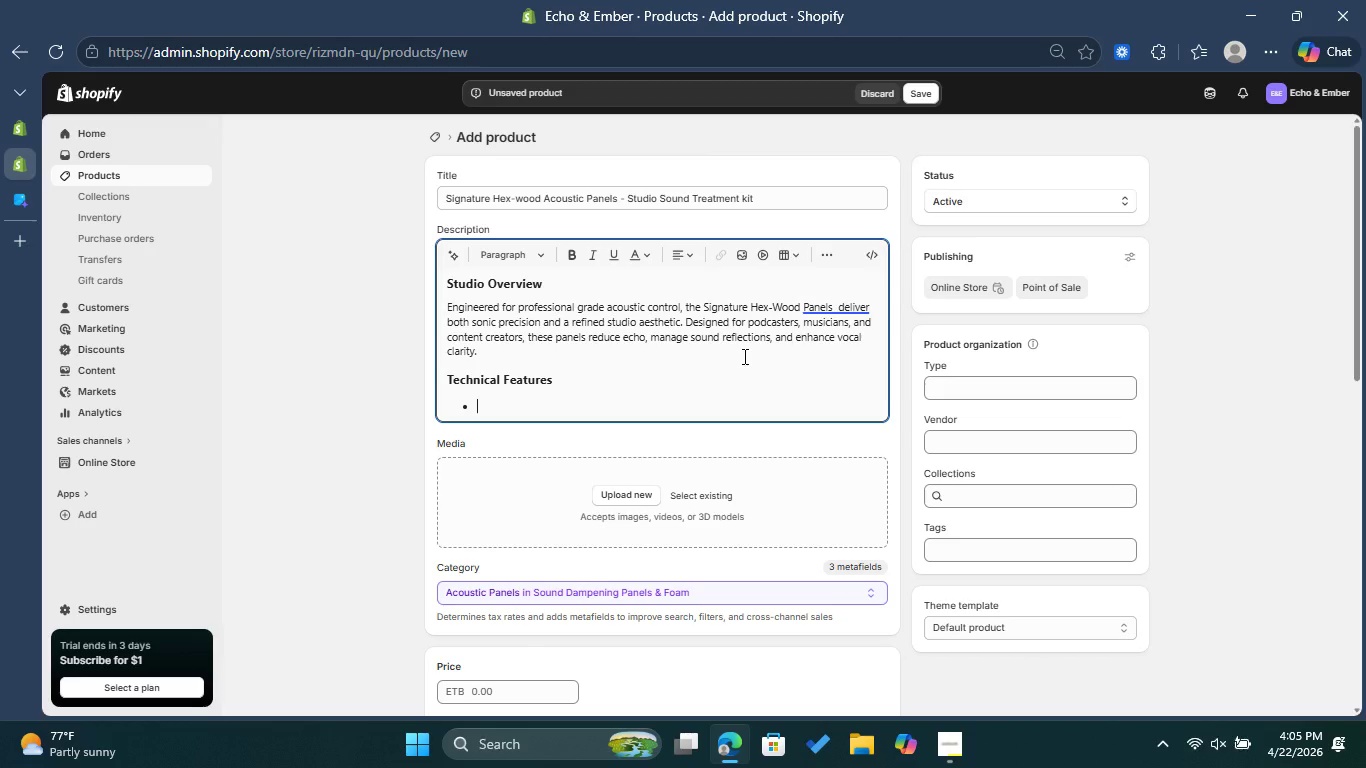 
type(High-density acoustic absorption core )
 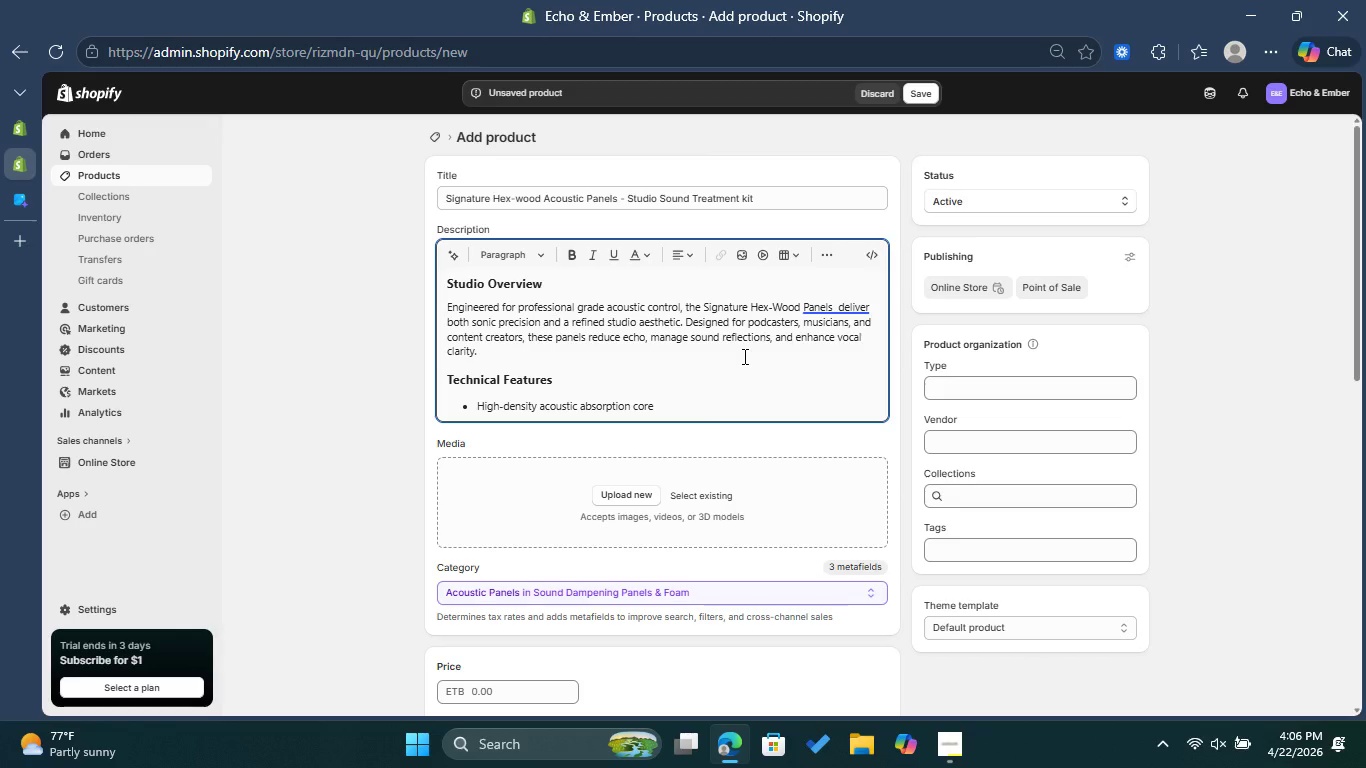 
key(Enter)
 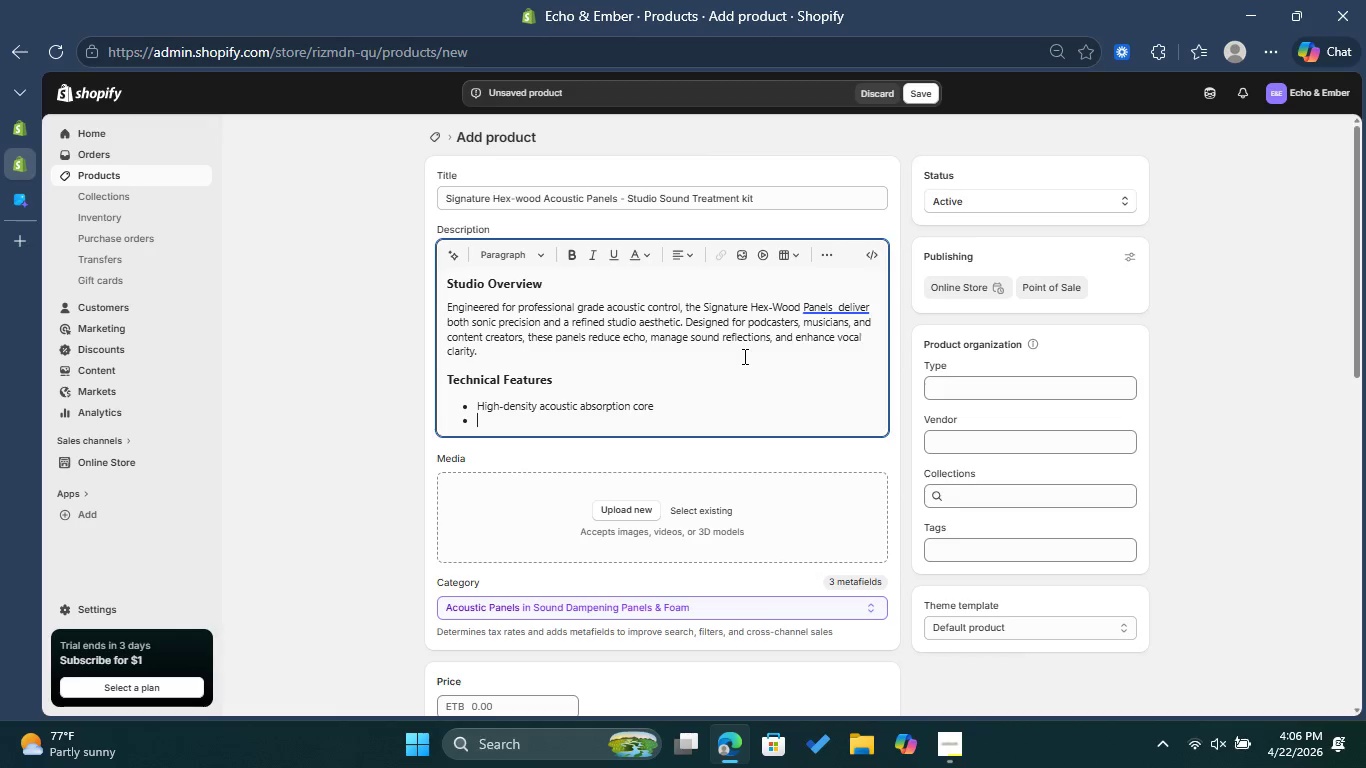 
type(Premium wood veneer finish )
 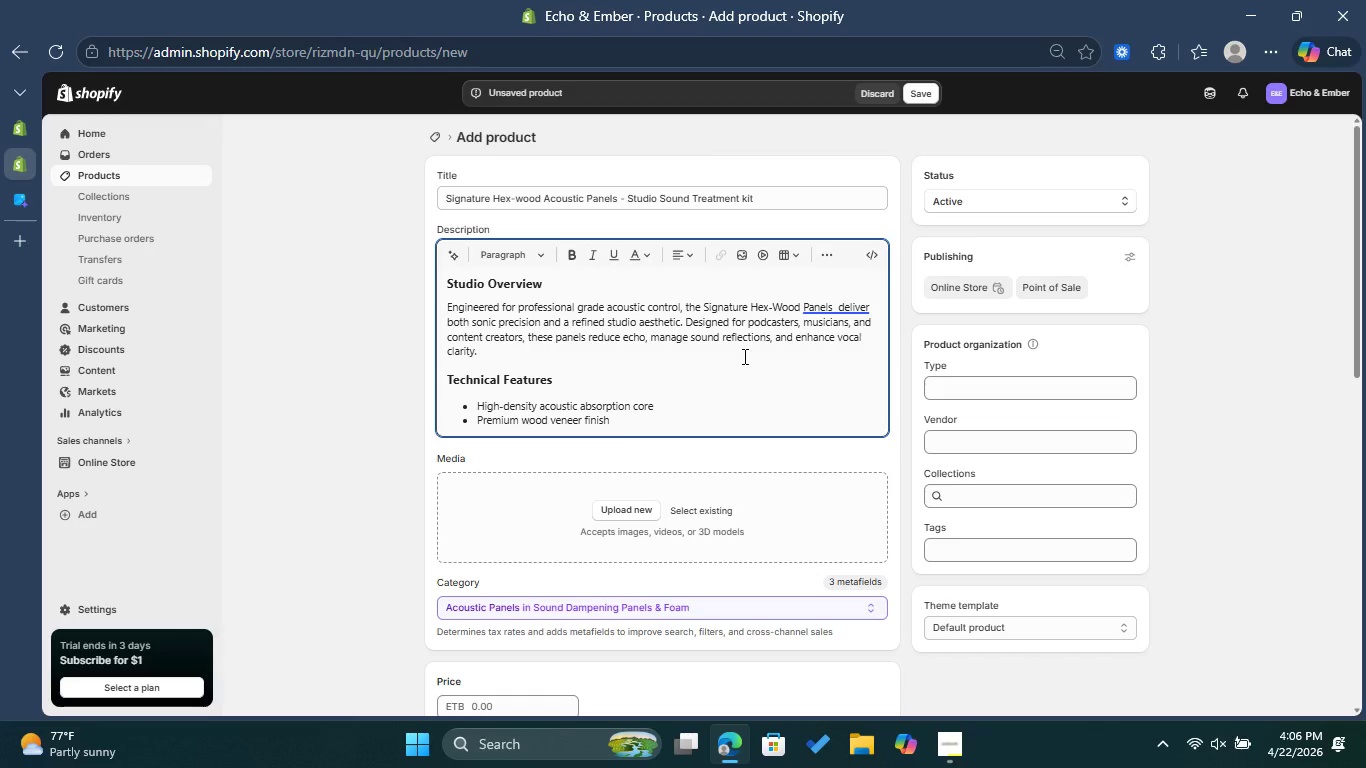 
key(Enter)
 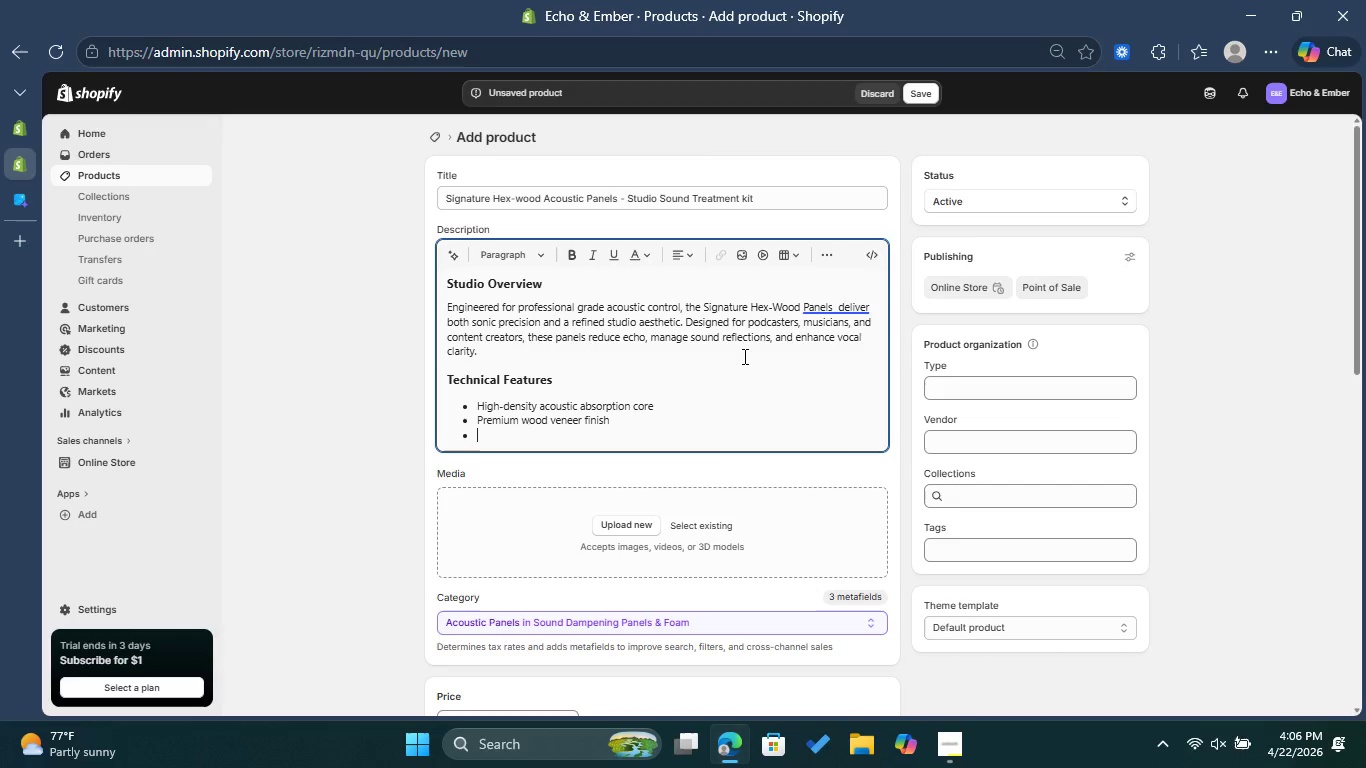 
type(Modular )
 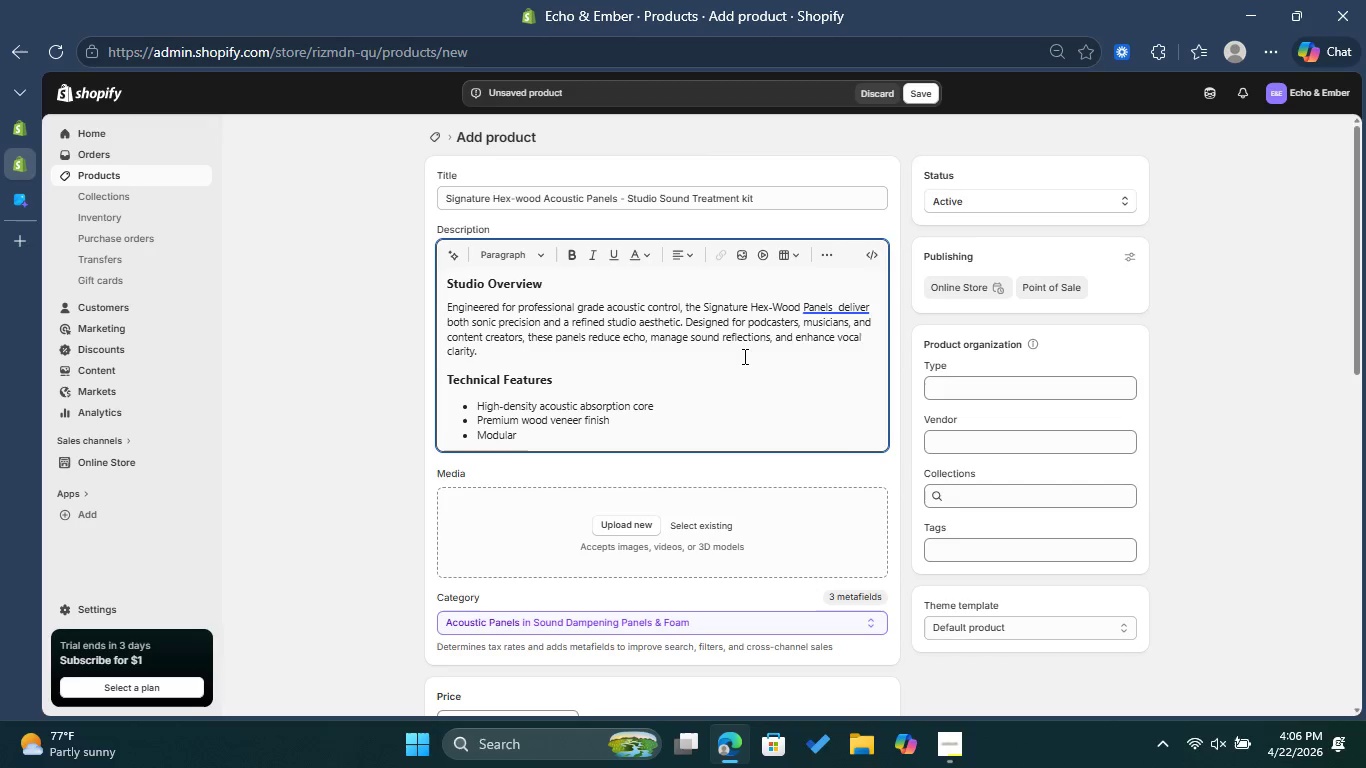 
type(hexagonal )
 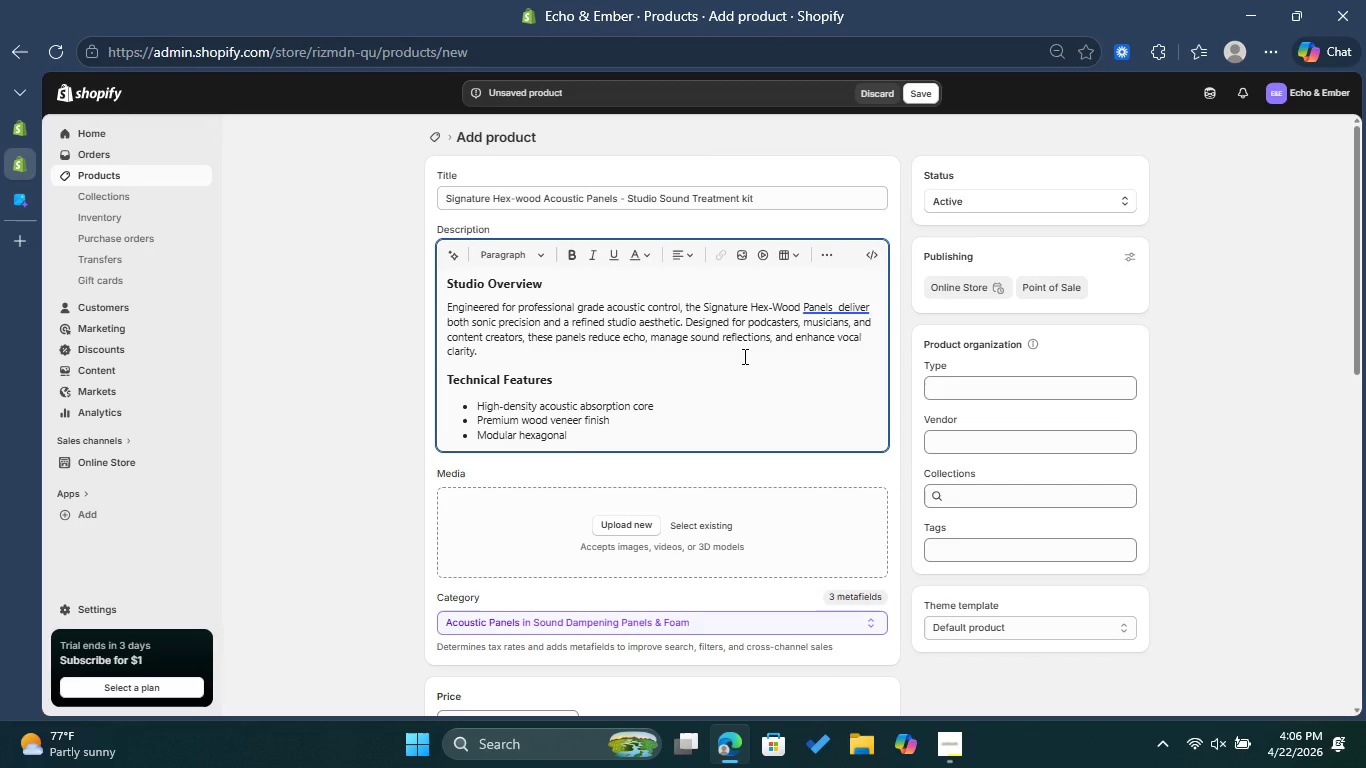 
type(mounting system )
 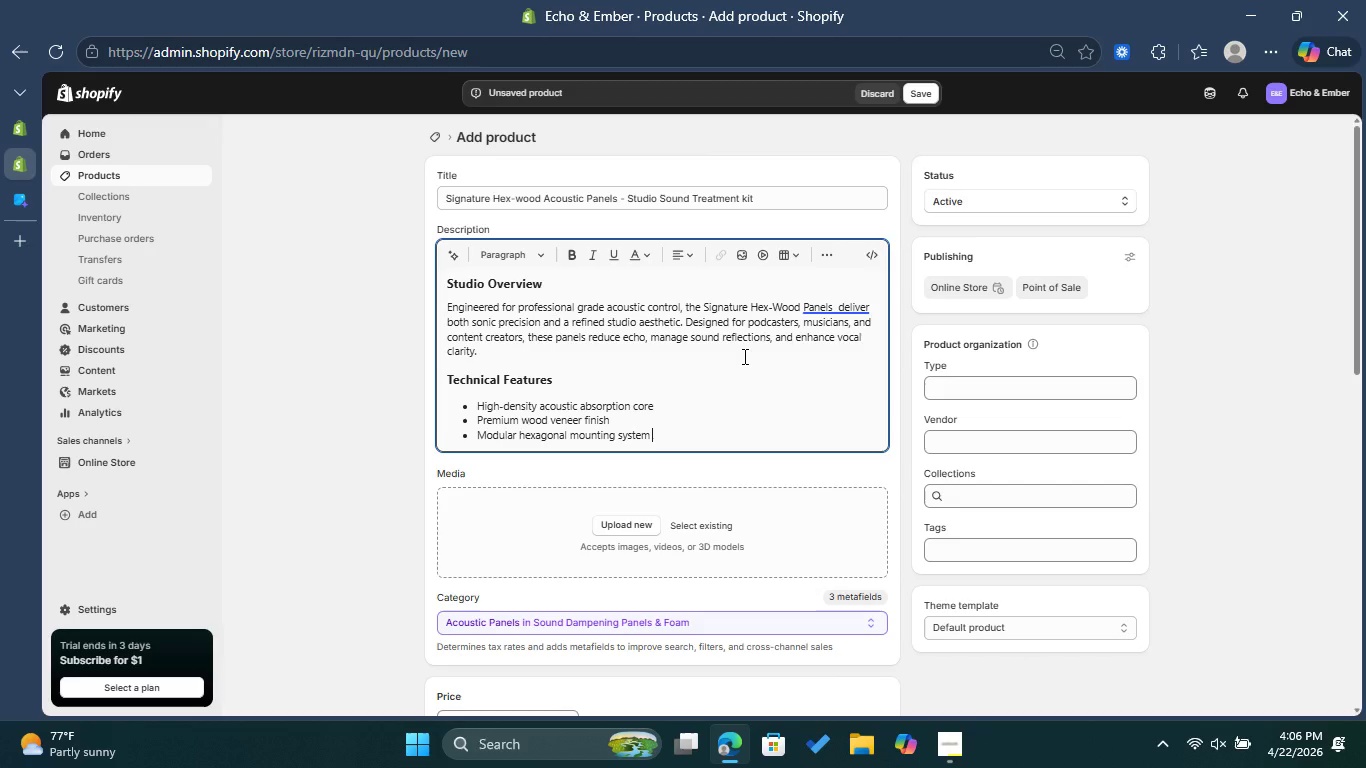 
key(Enter)
 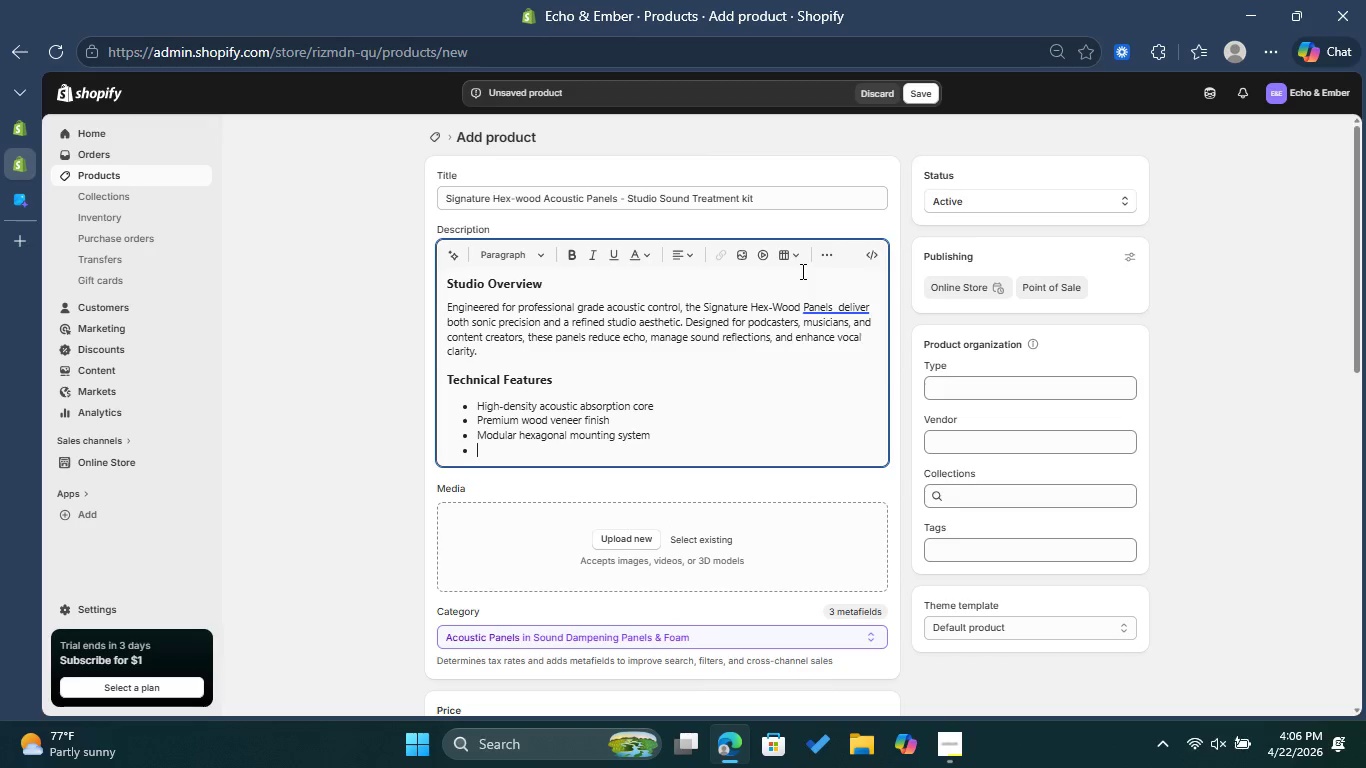 
left_click([822, 262])
 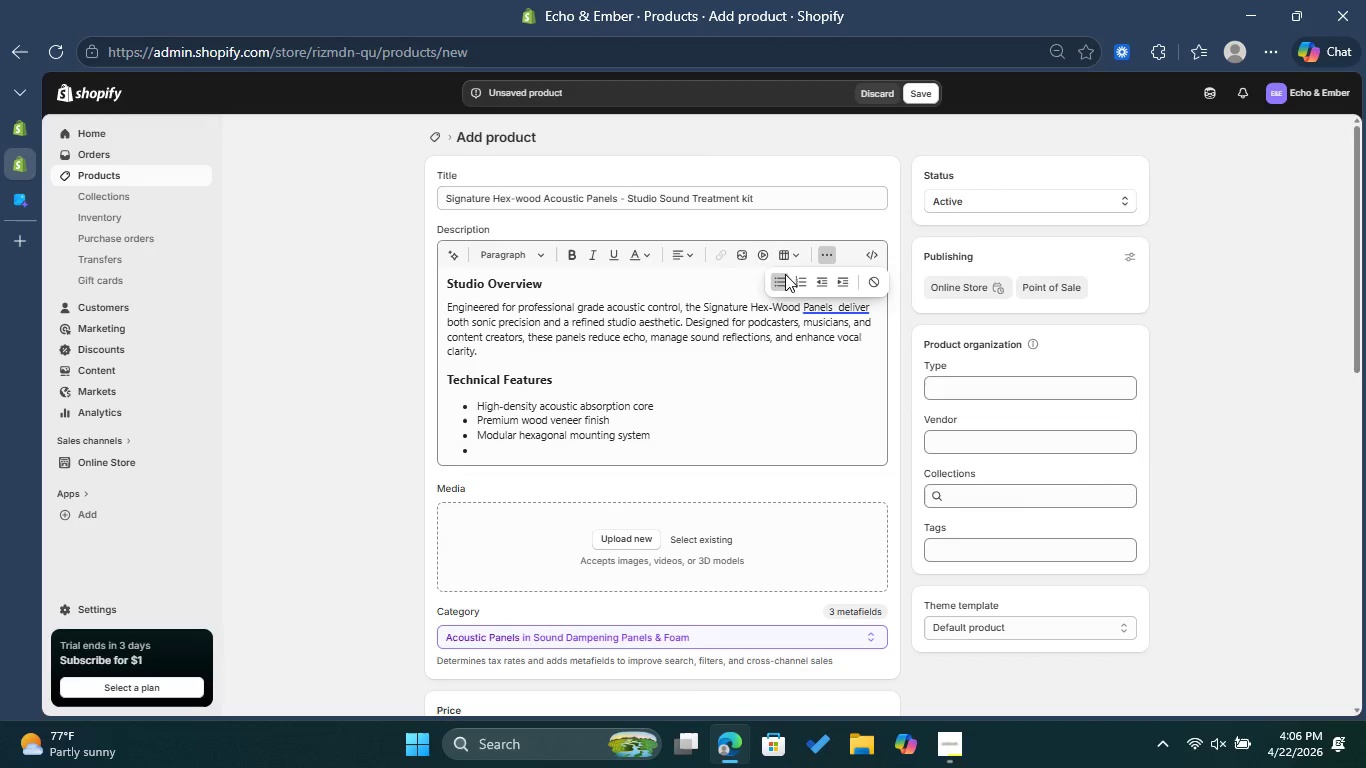 
left_click([778, 279])
 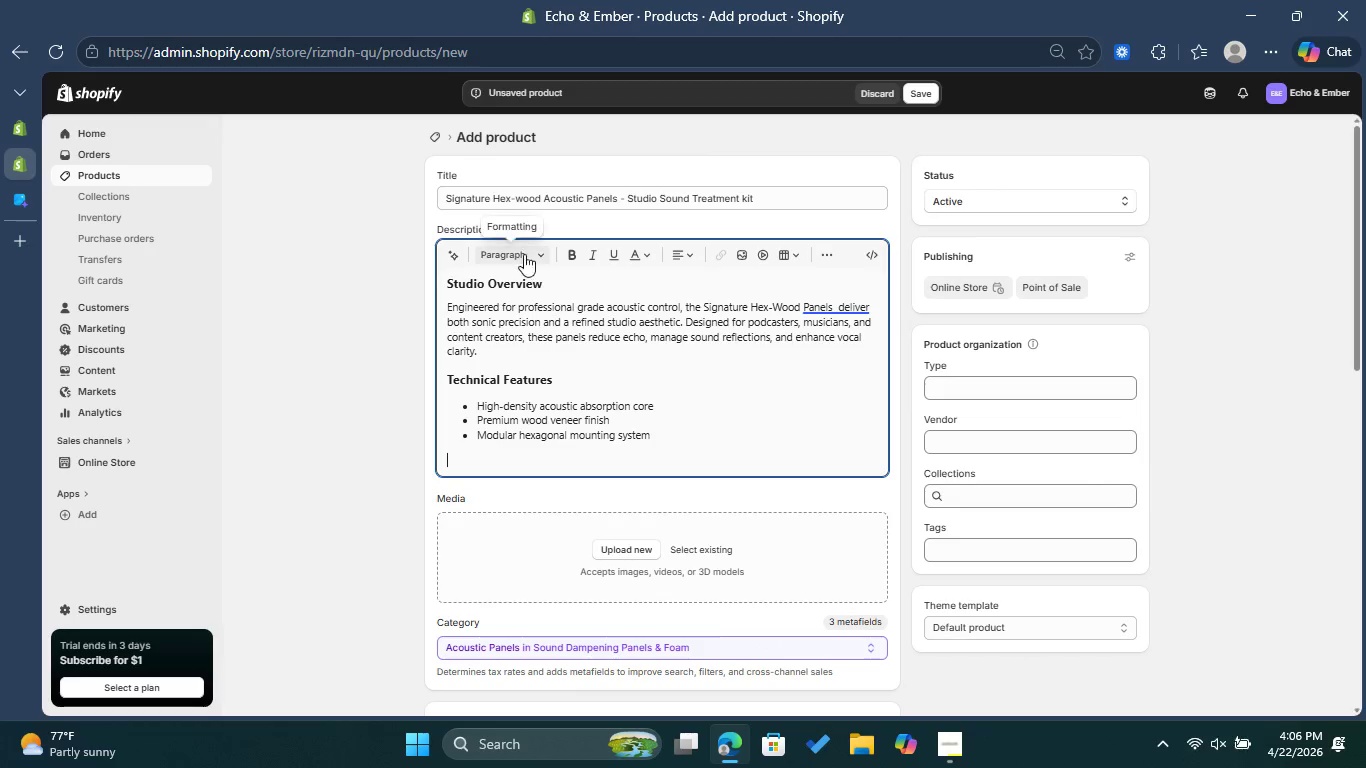 
left_click([524, 254])
 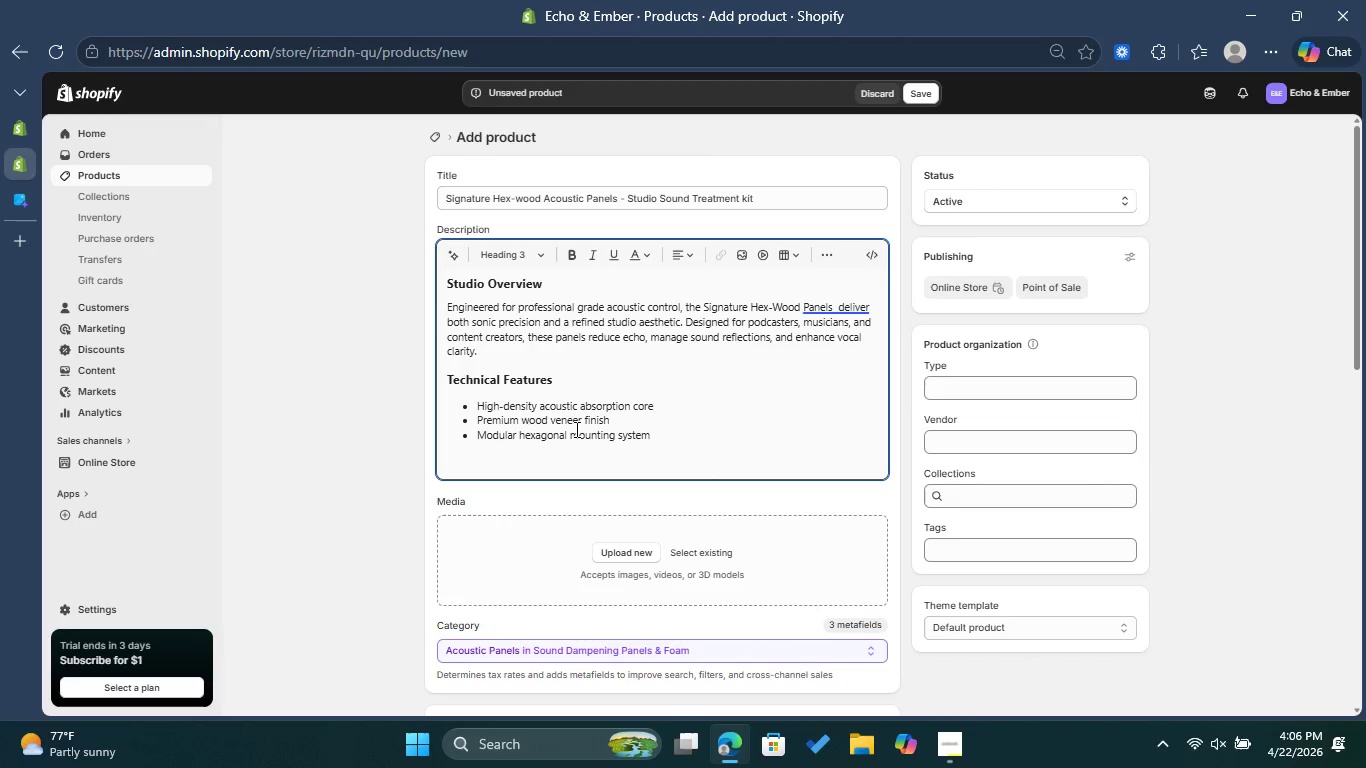 
type(Use Case)
 